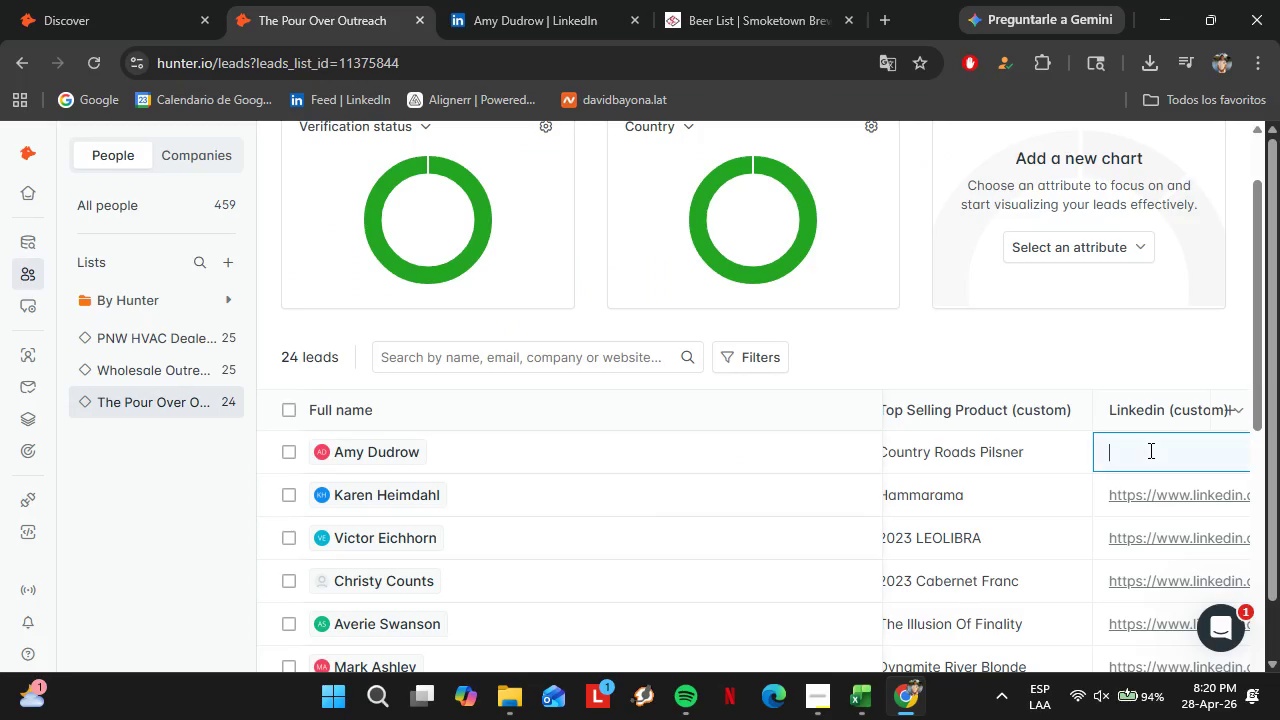 
triple_click([1149, 450])
 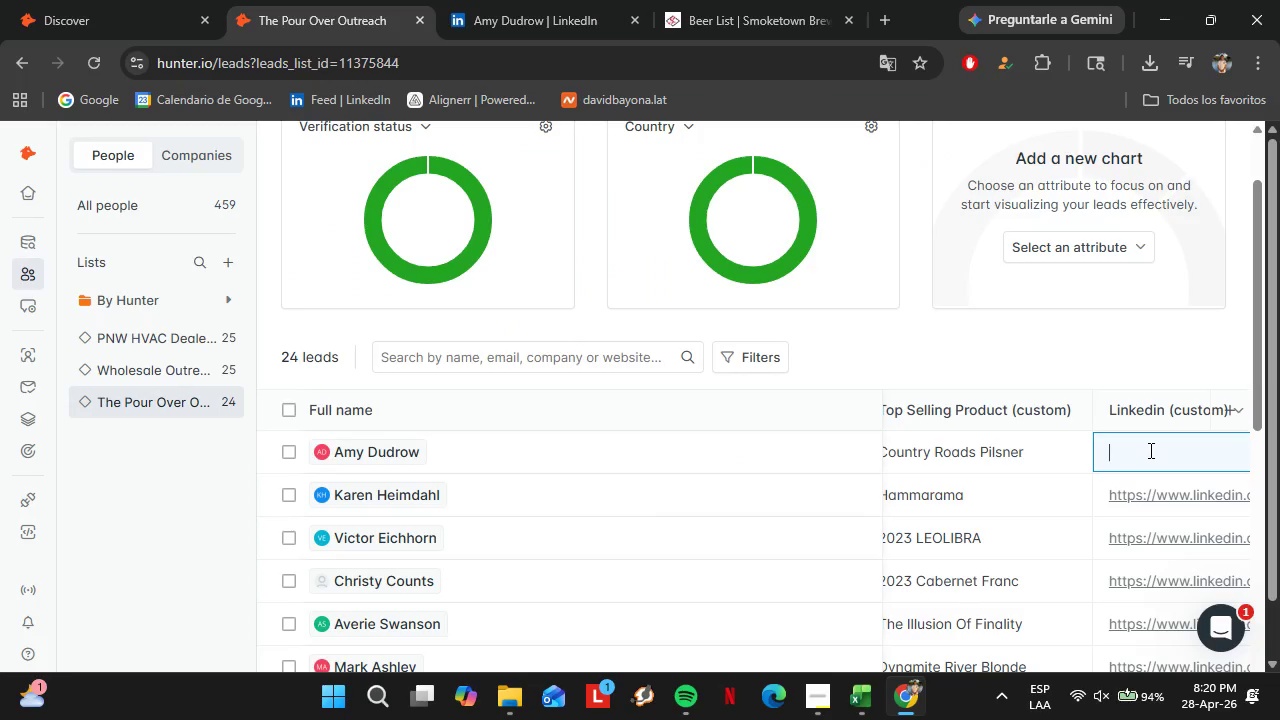 
key(Control+V)
 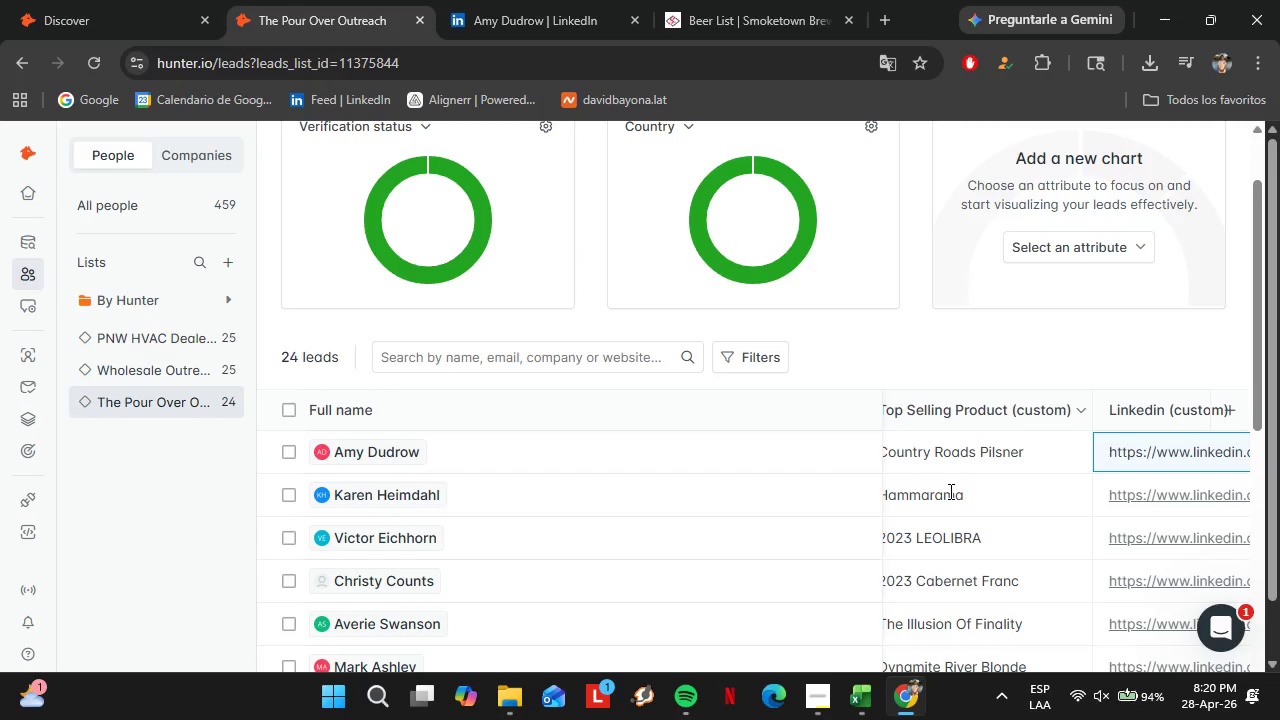 
wait(19.5)
 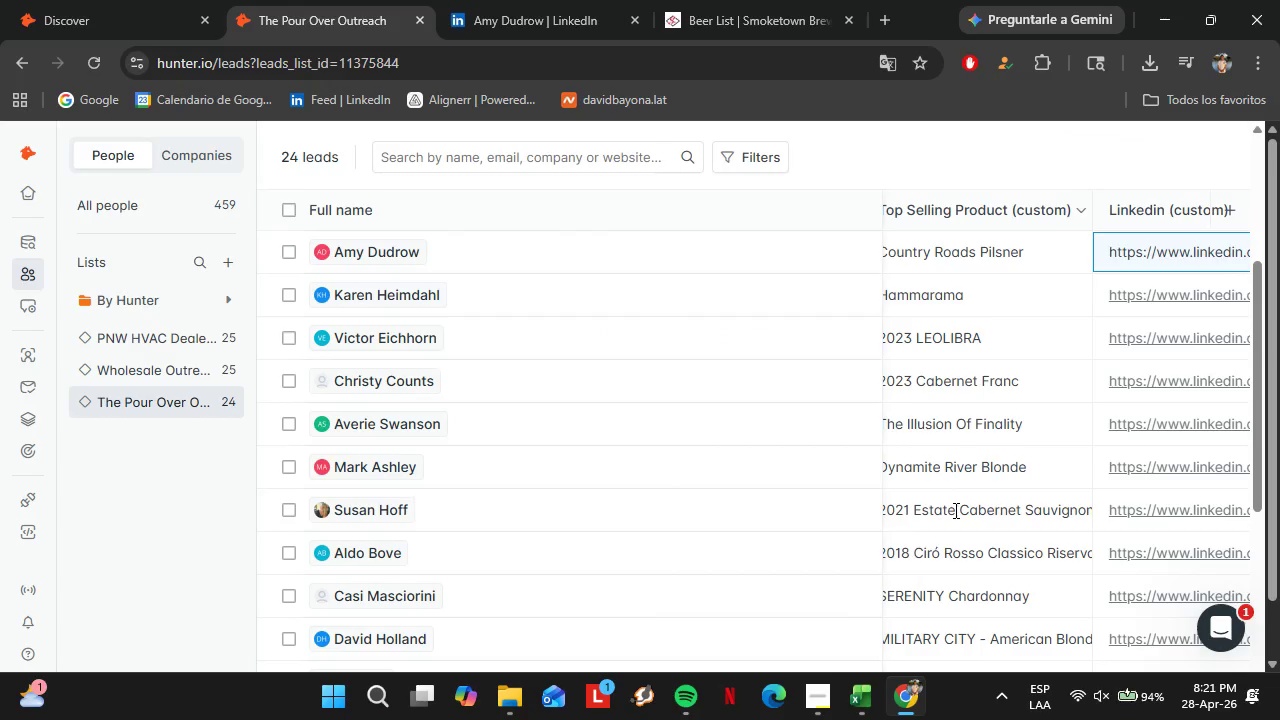 
key(Enter)
 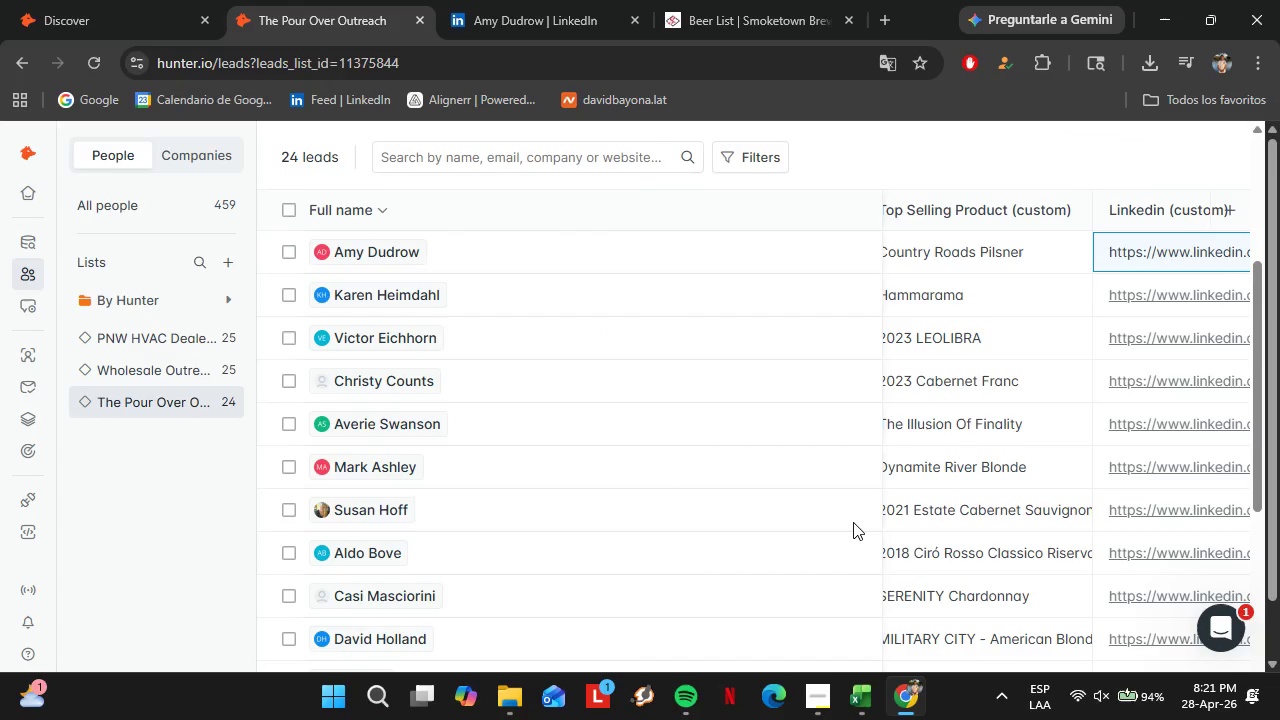 
scroll: coordinate [954, 512], scroll_direction: down, amount: 2.0
 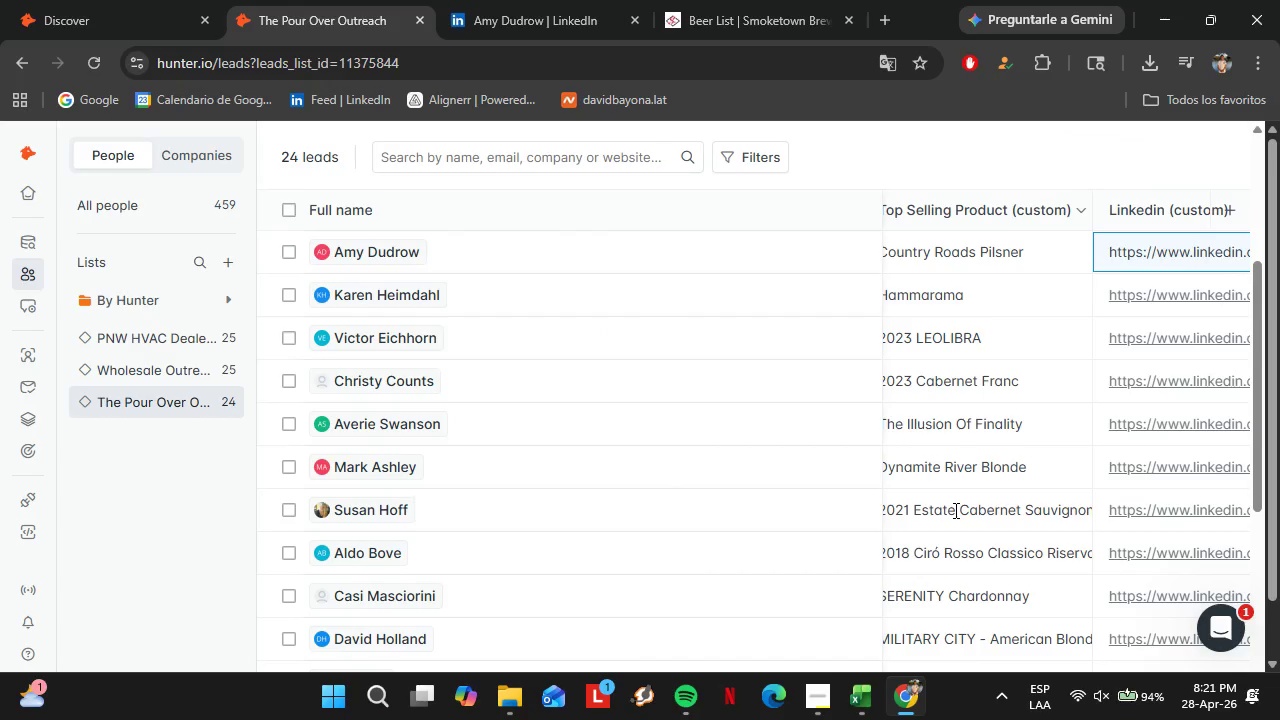 
wait(6.9)
 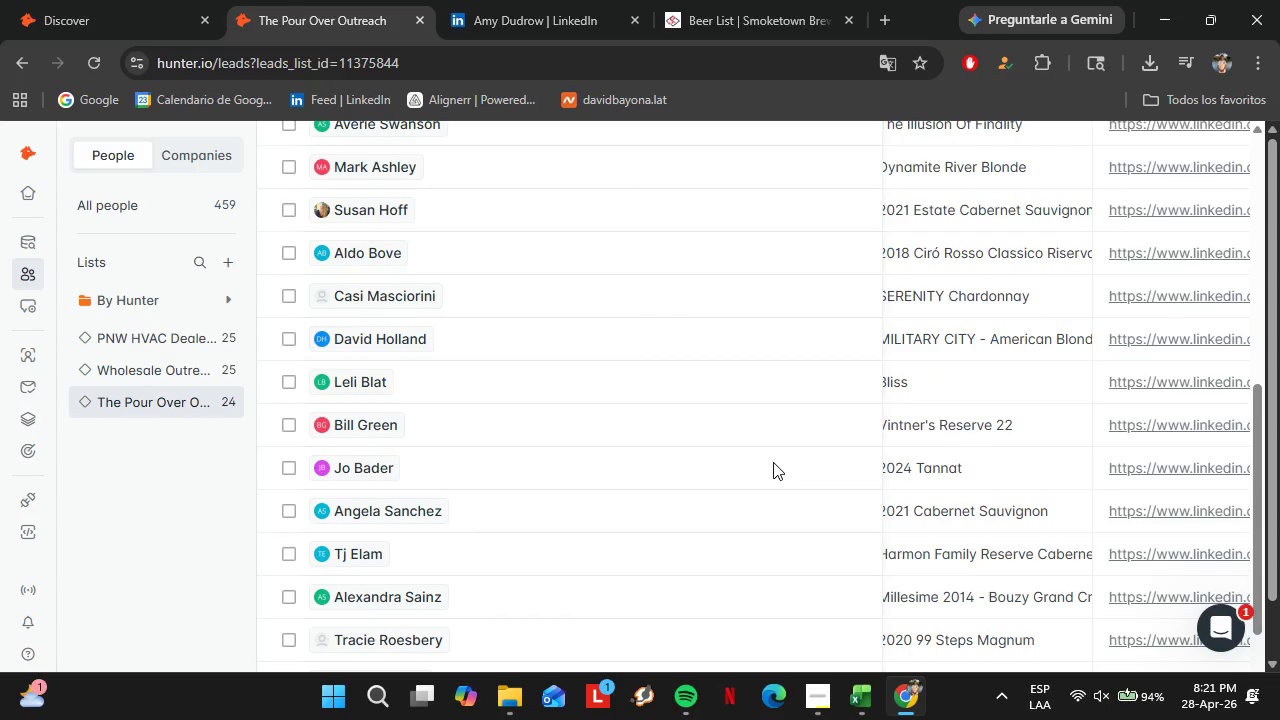 
key(Enter)
 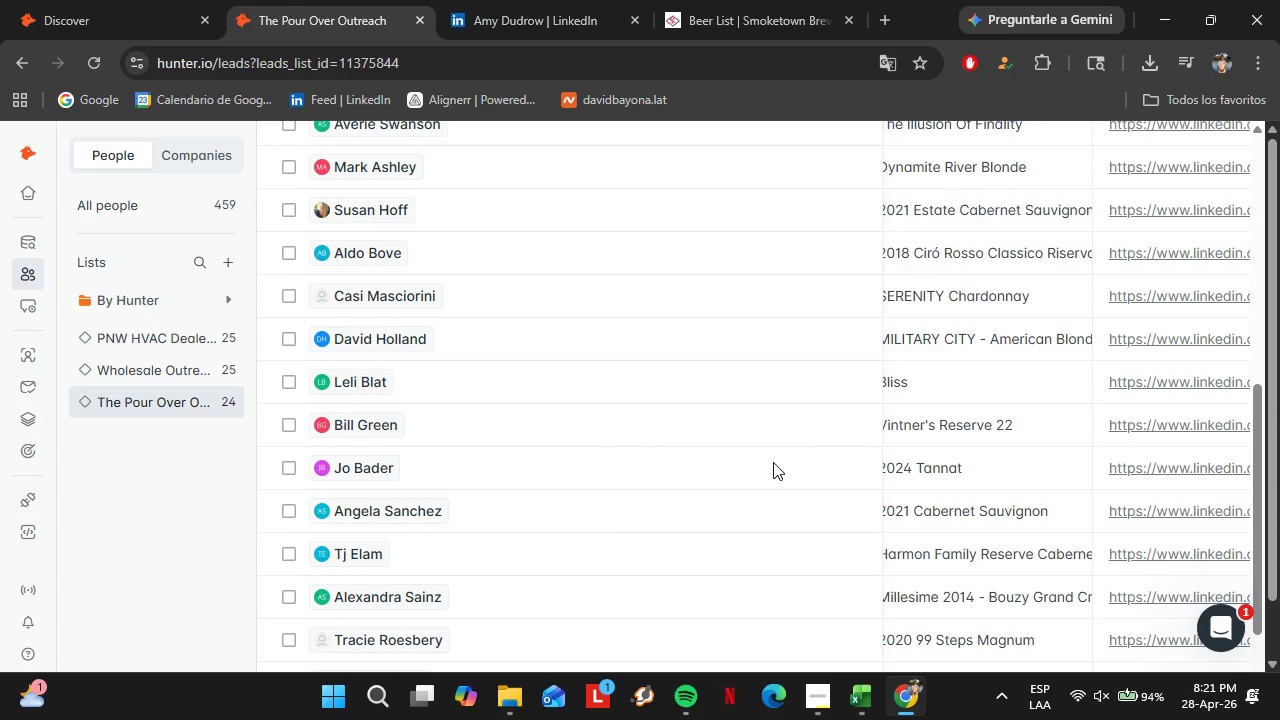 
scroll: coordinate [774, 462], scroll_direction: down, amount: 3.0
 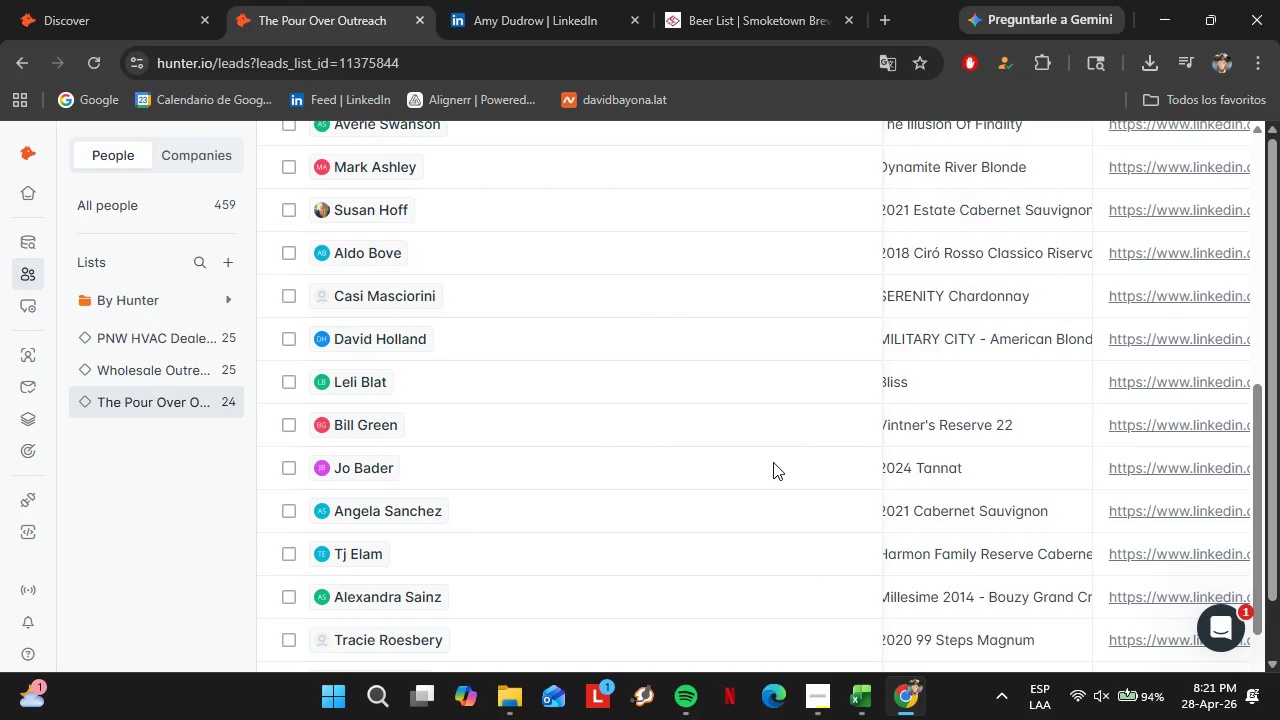 
wait(7.93)
 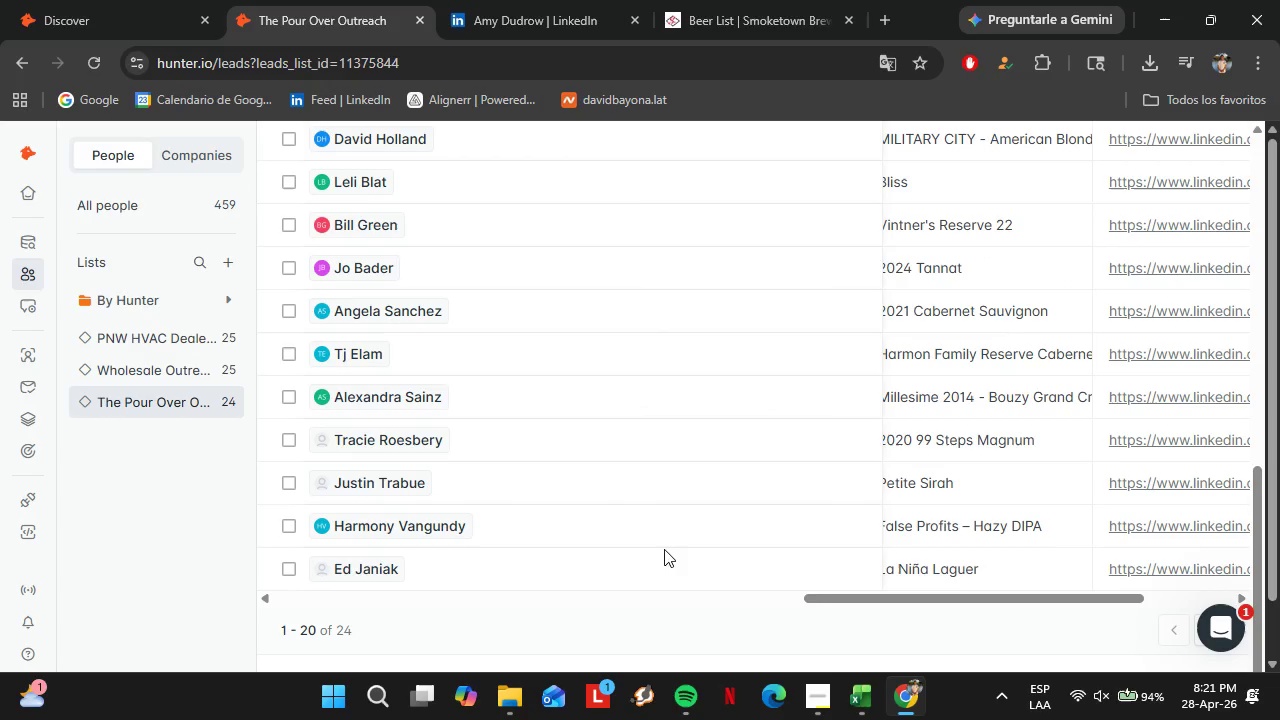 
left_click_drag(start_coordinate=[844, 601], to_coordinate=[287, 605])
 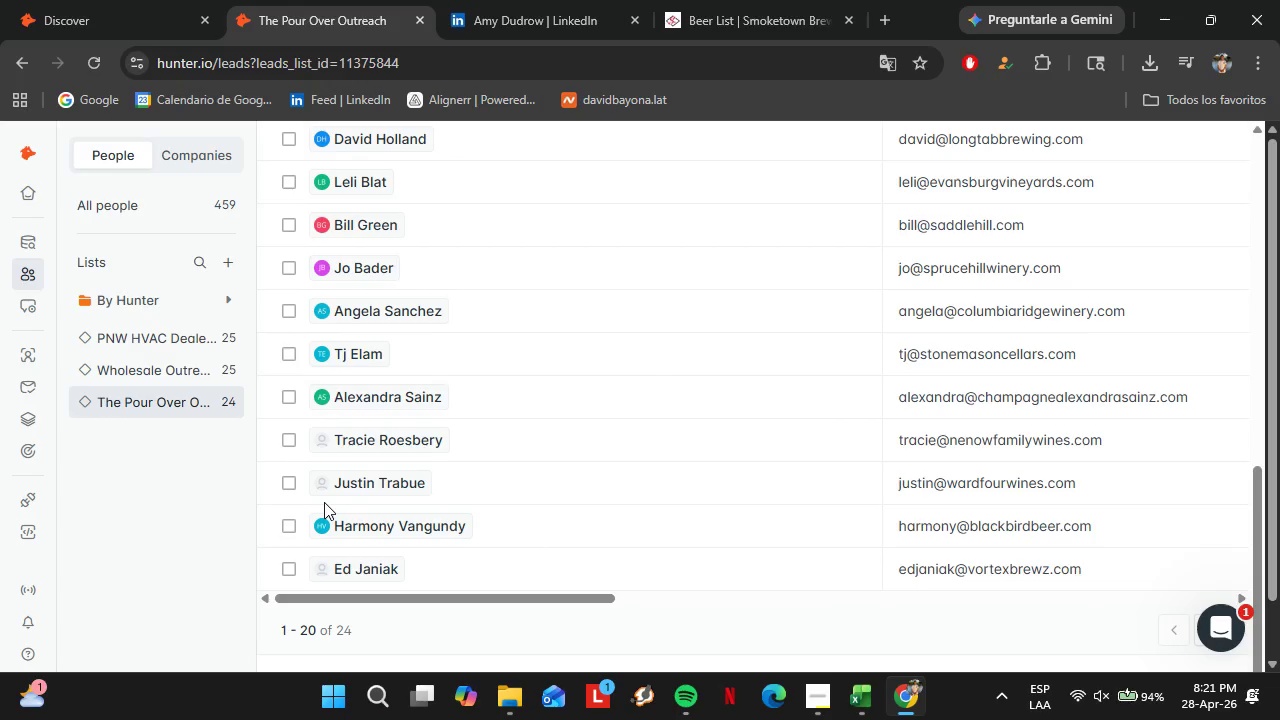 
scroll: coordinate [558, 416], scroll_direction: down, amount: 5.0
 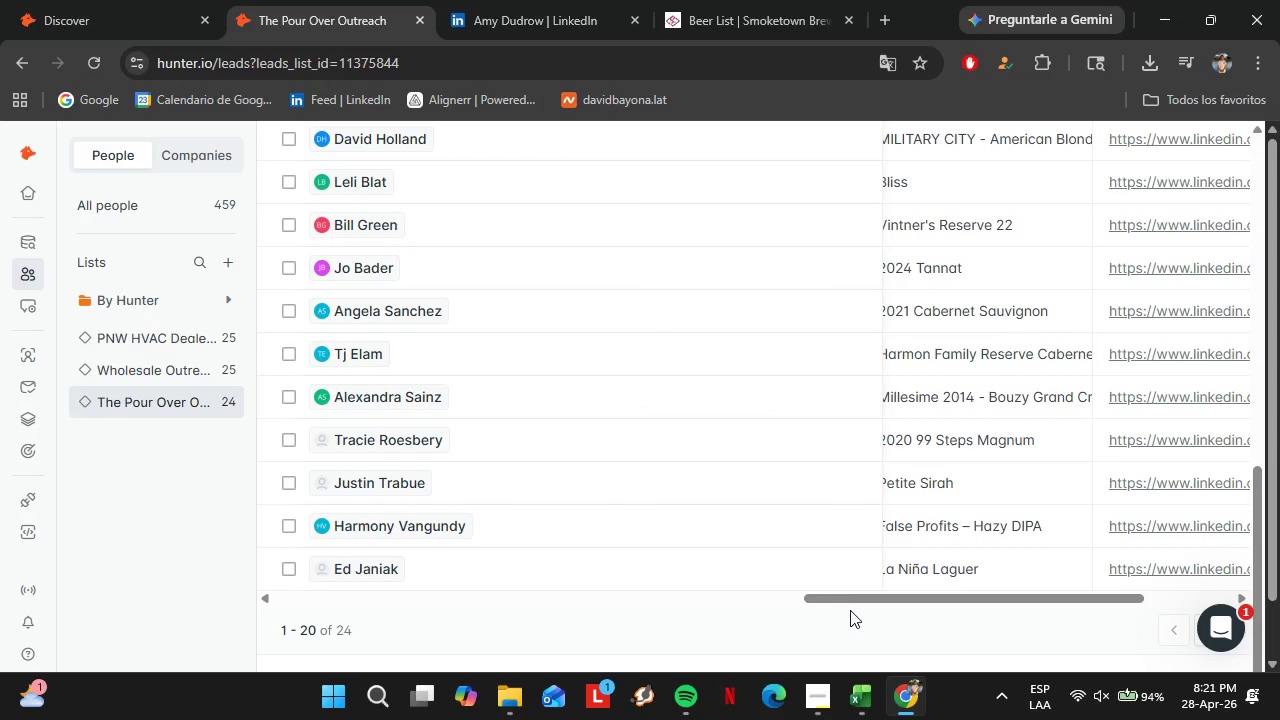 
wait(7.19)
 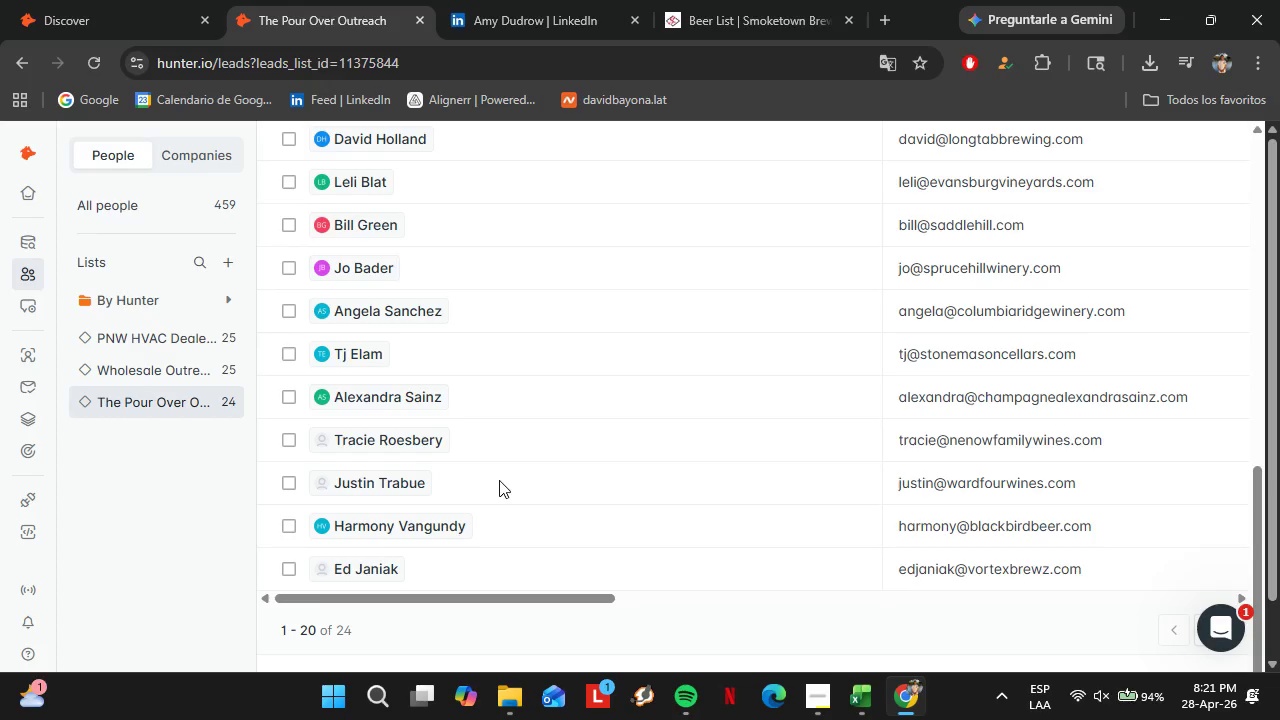 
left_click([137, 0])
 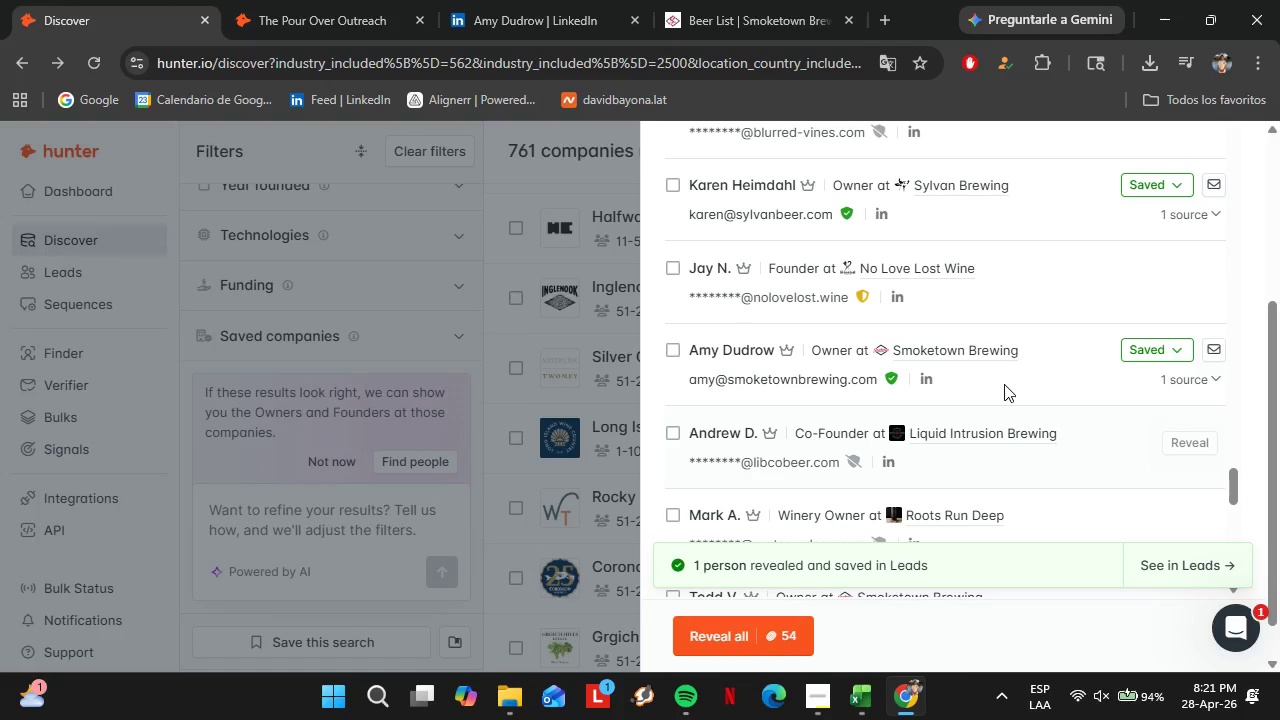 
scroll: coordinate [524, 508], scroll_direction: up, amount: 7.0
 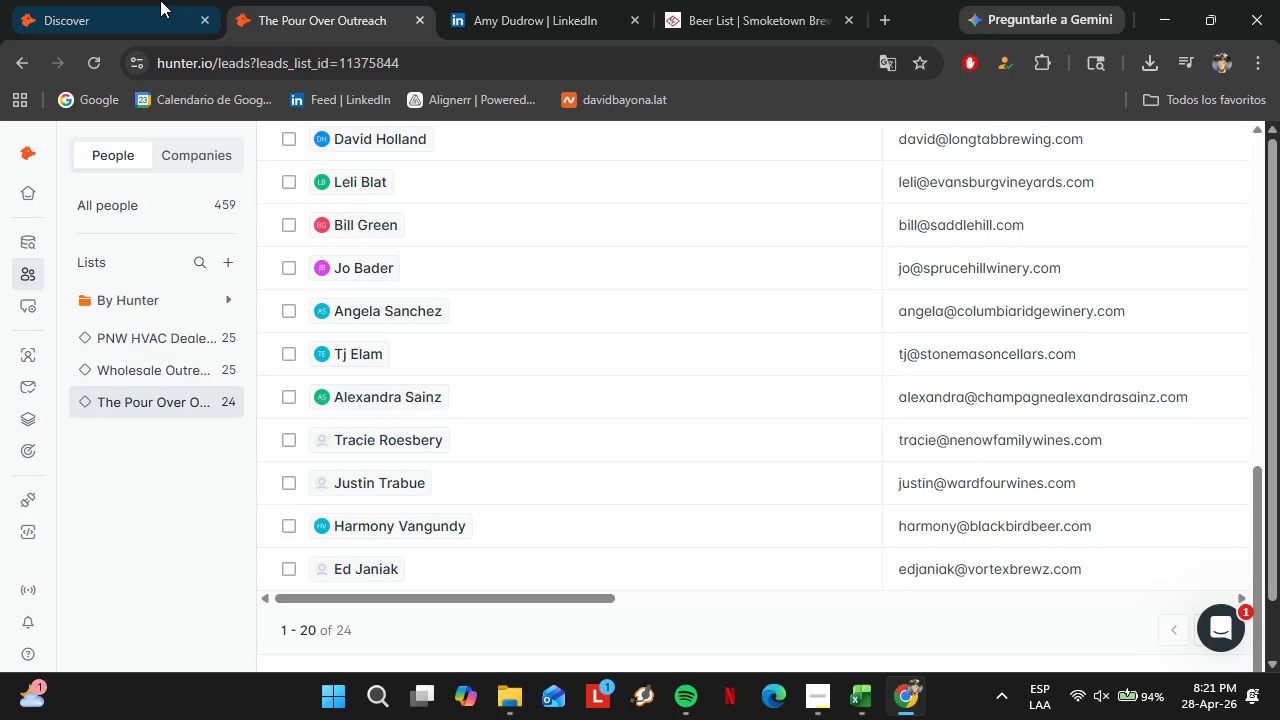 
scroll: coordinate [994, 311], scroll_direction: down, amount: 3.0
 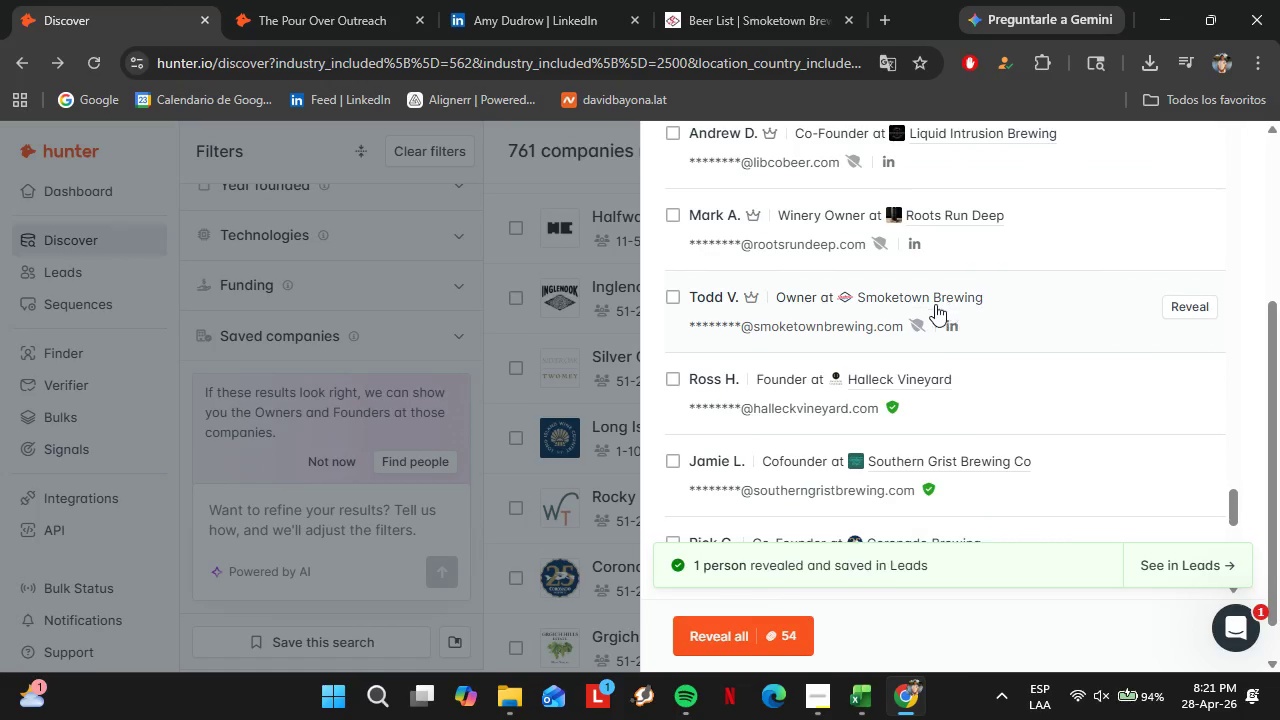 
scroll: coordinate [1161, 281], scroll_direction: up, amount: 2.0
 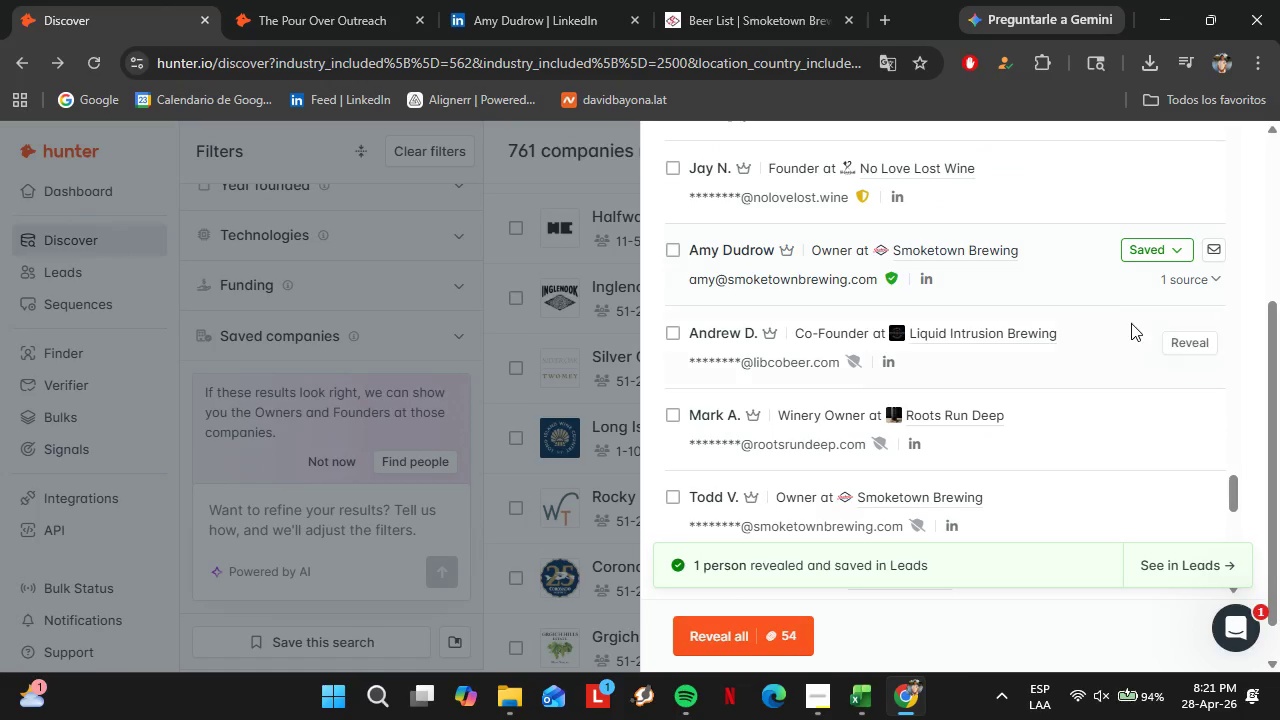 
scroll: coordinate [1057, 339], scroll_direction: down, amount: 8.0
 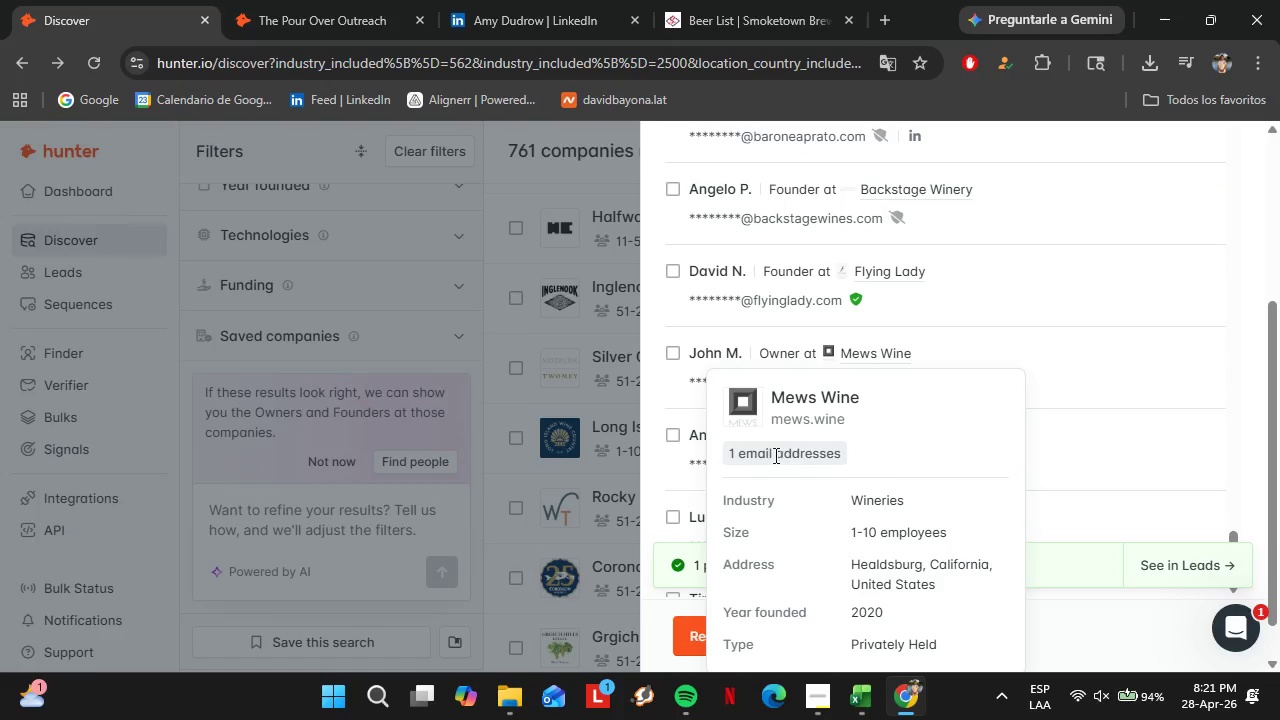 
left_click([806, 424])
 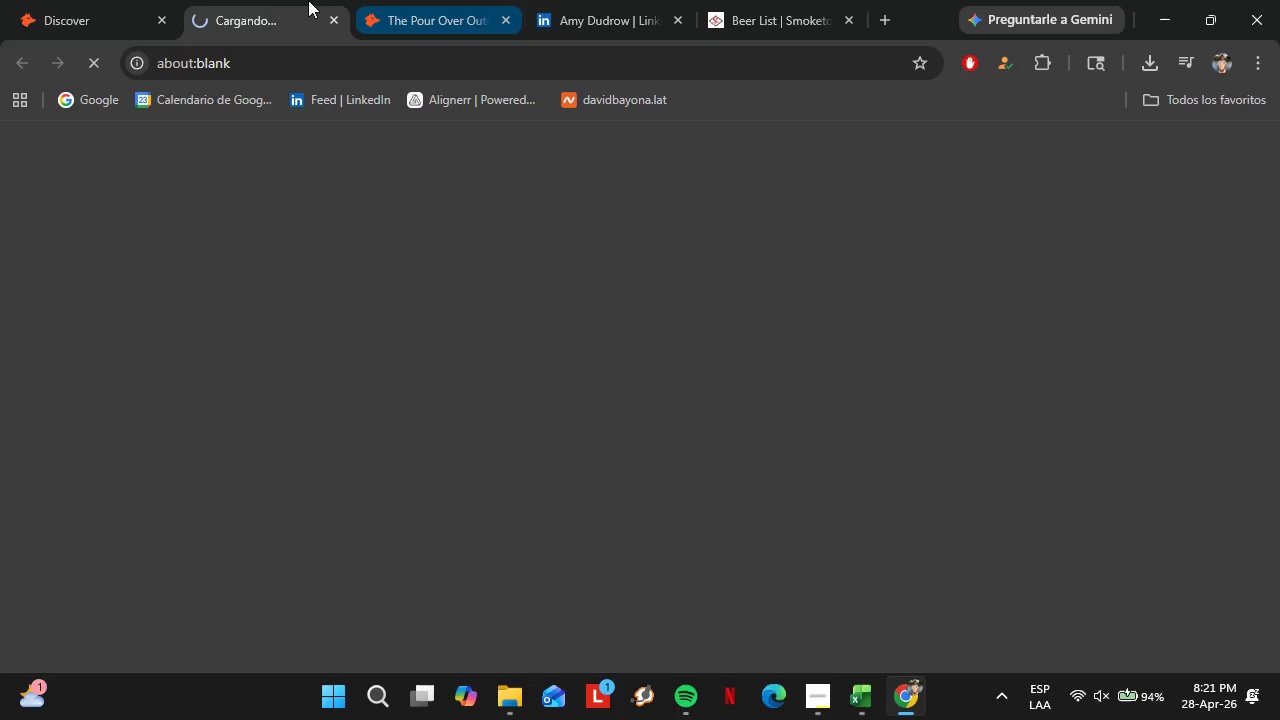 
left_click_drag(start_coordinate=[291, 0], to_coordinate=[458, 0])
 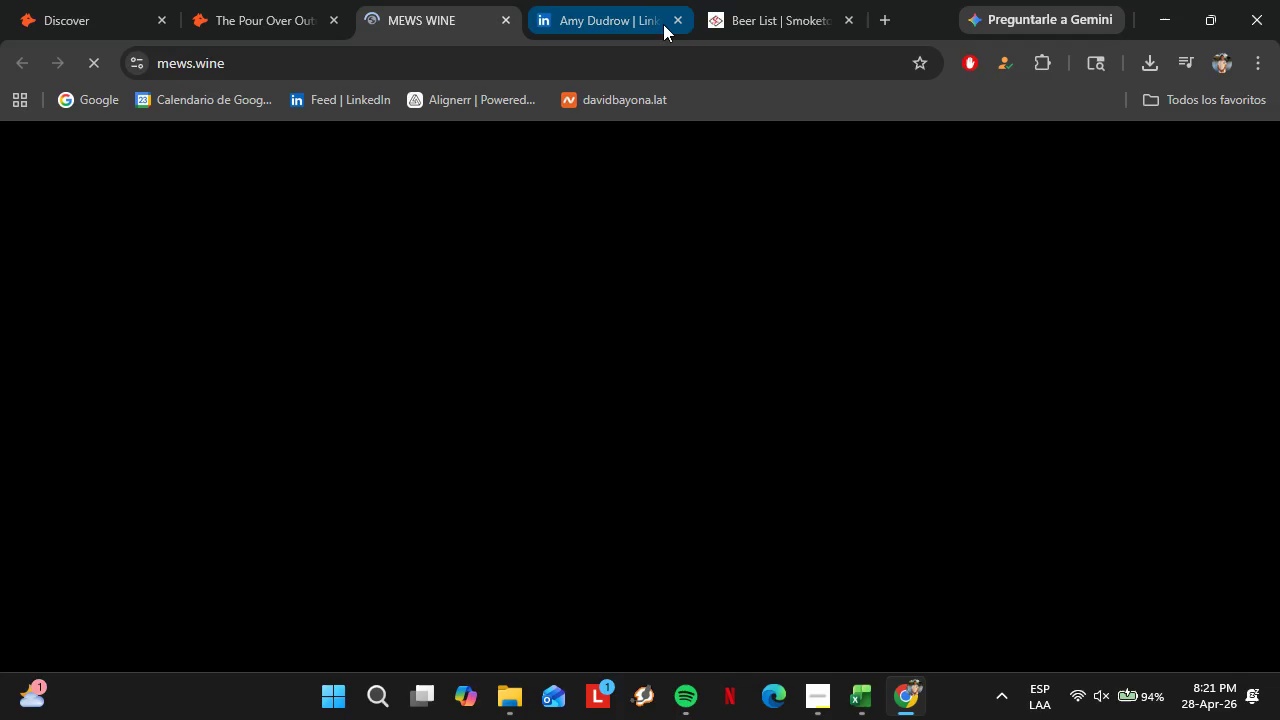 
left_click([679, 18])
 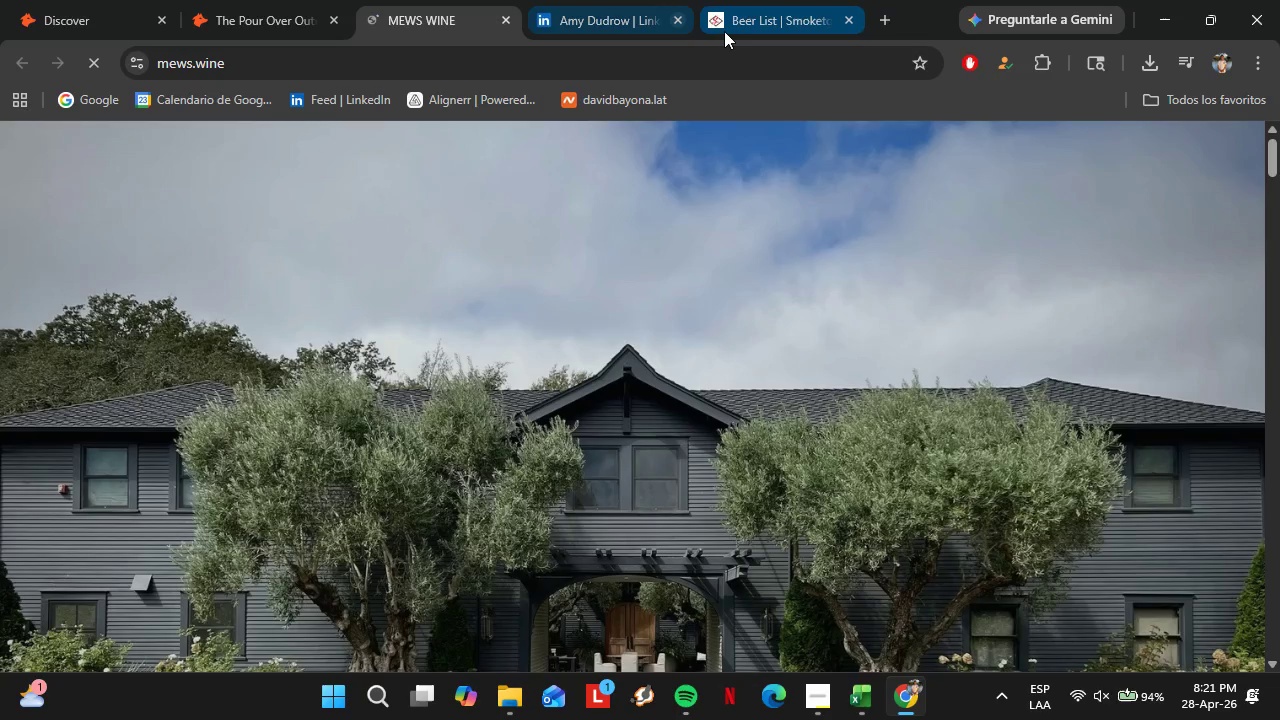 
left_click([682, 20])
 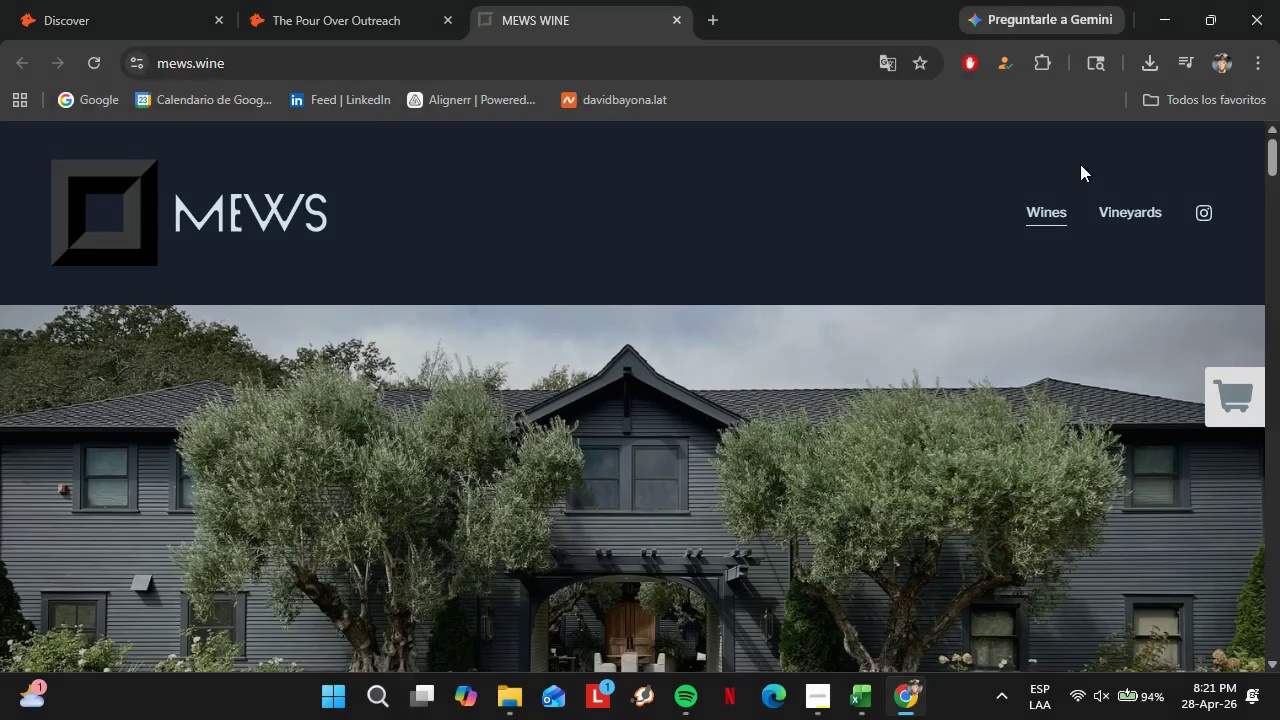 
wait(7.17)
 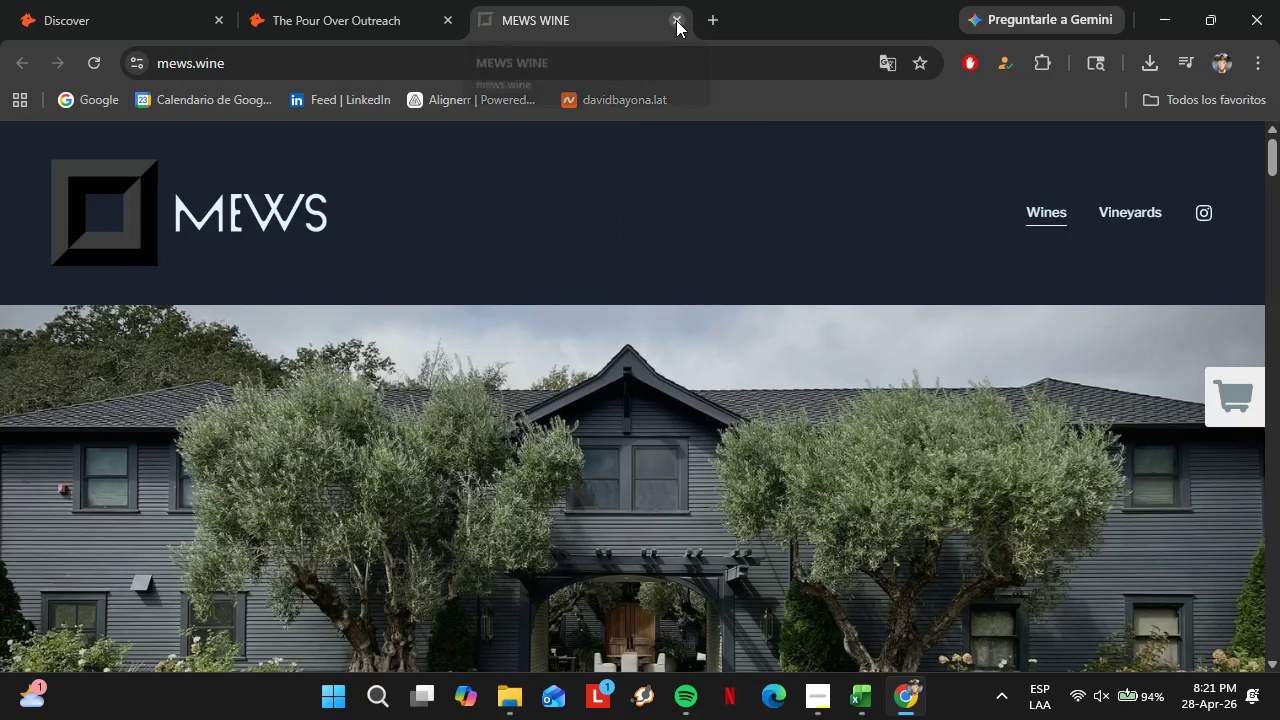 
left_click([931, 227])
 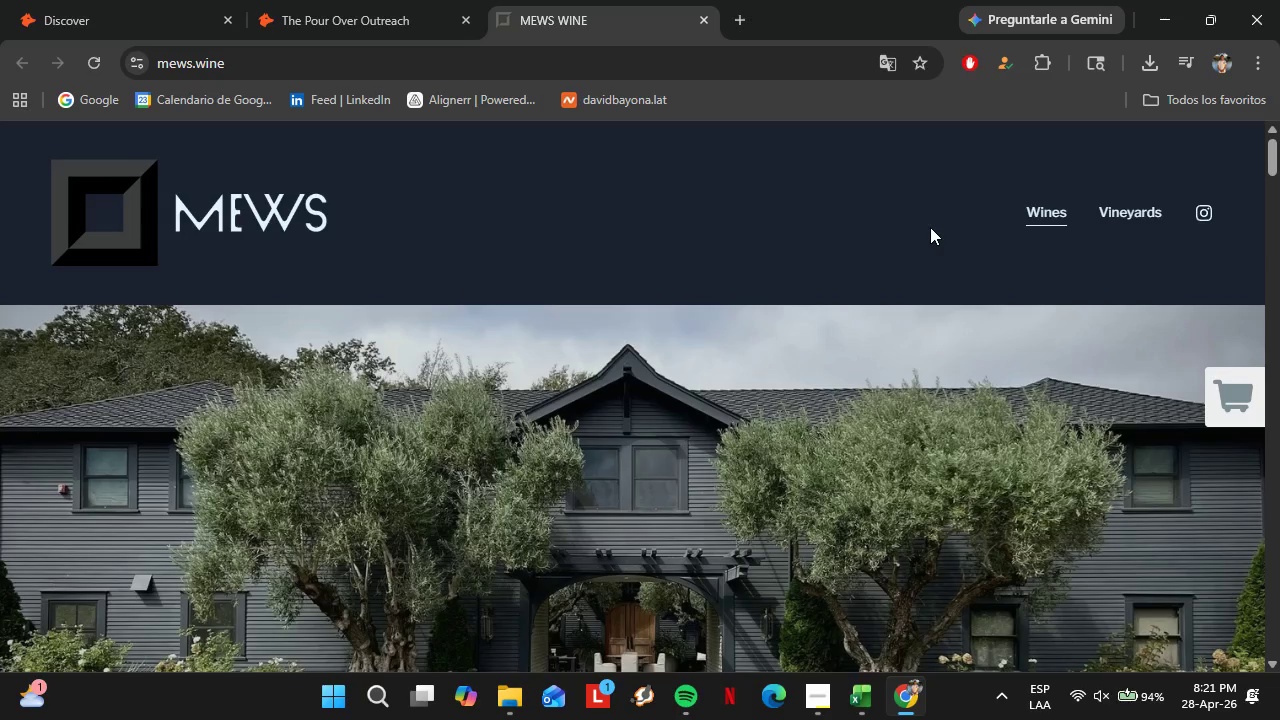 
scroll: coordinate [648, 293], scroll_direction: down, amount: 3.0
 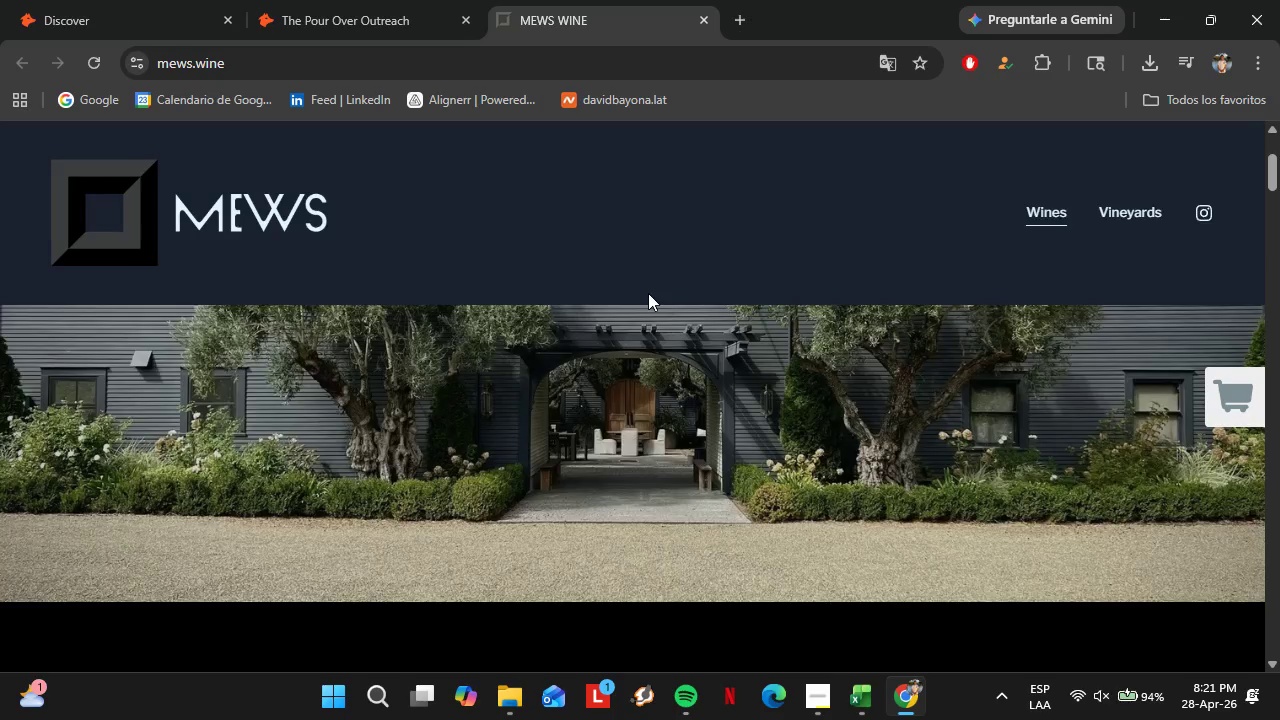 
scroll: coordinate [659, 355], scroll_direction: none, amount: 0.0
 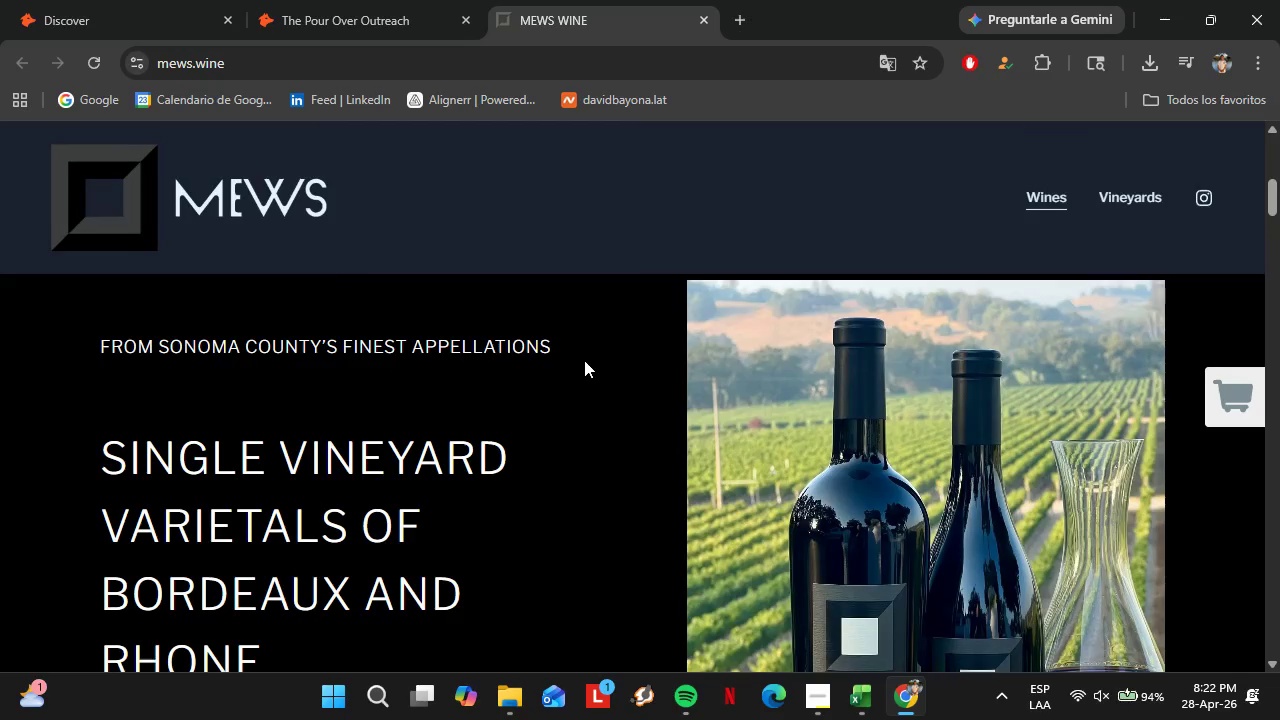 
scroll: coordinate [496, 366], scroll_direction: down, amount: 12.0
 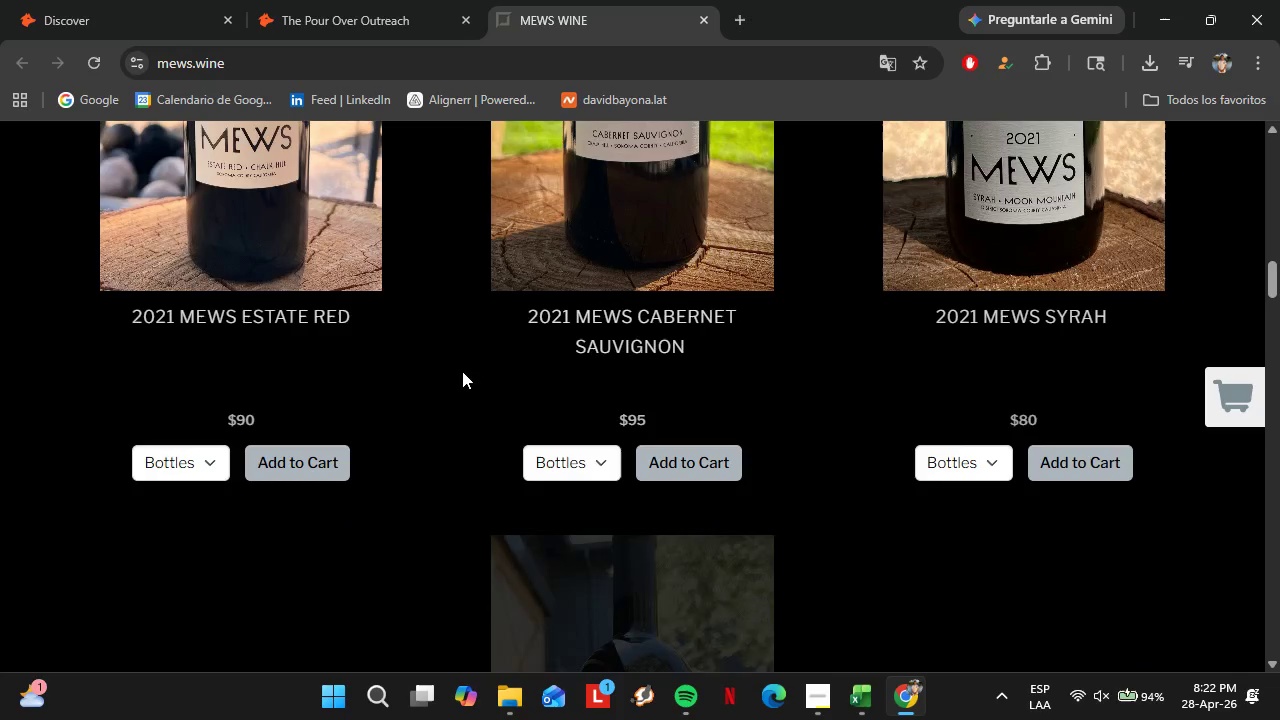 
scroll: coordinate [462, 371], scroll_direction: up, amount: 1.0
 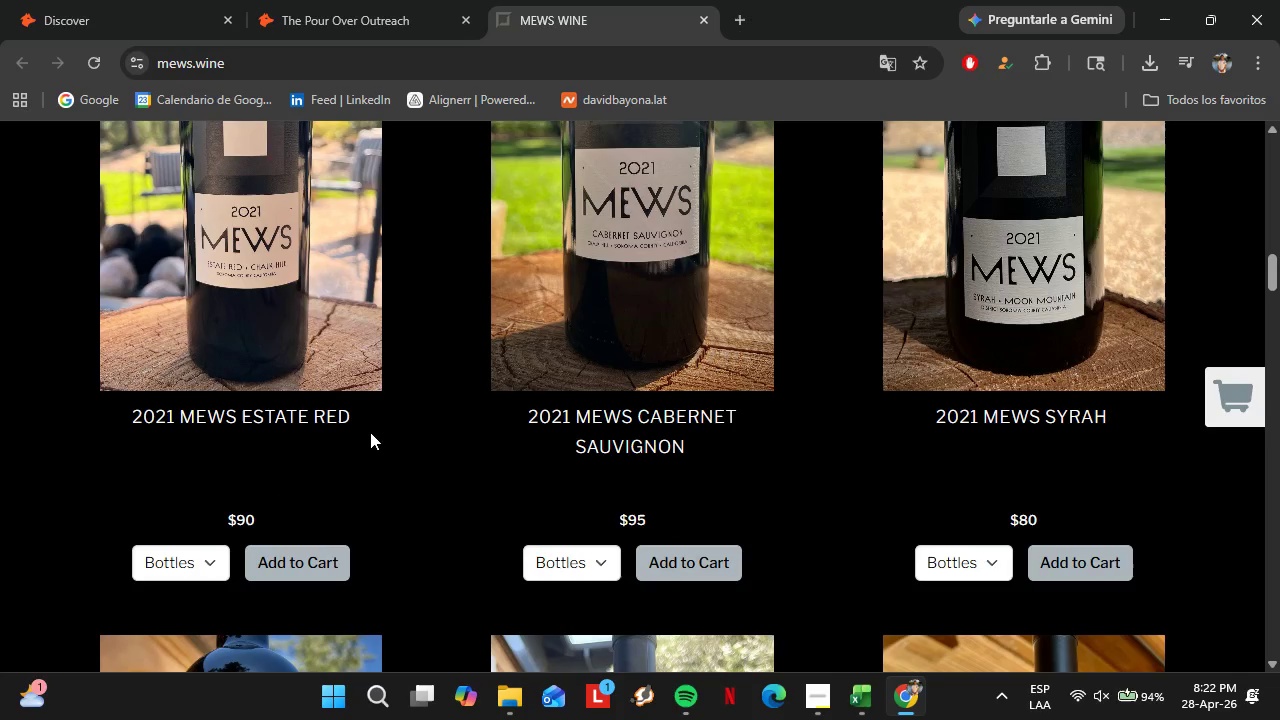 
left_click_drag(start_coordinate=[358, 422], to_coordinate=[134, 415])
 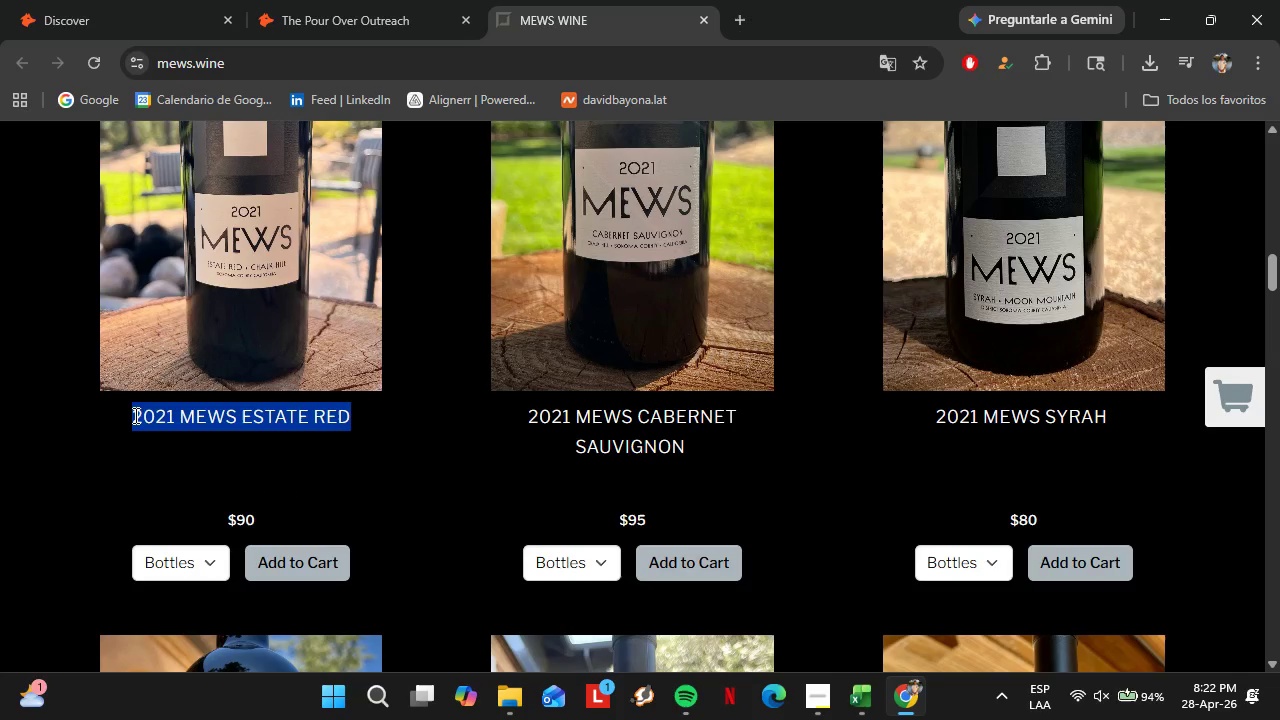 
key(Control+C)
 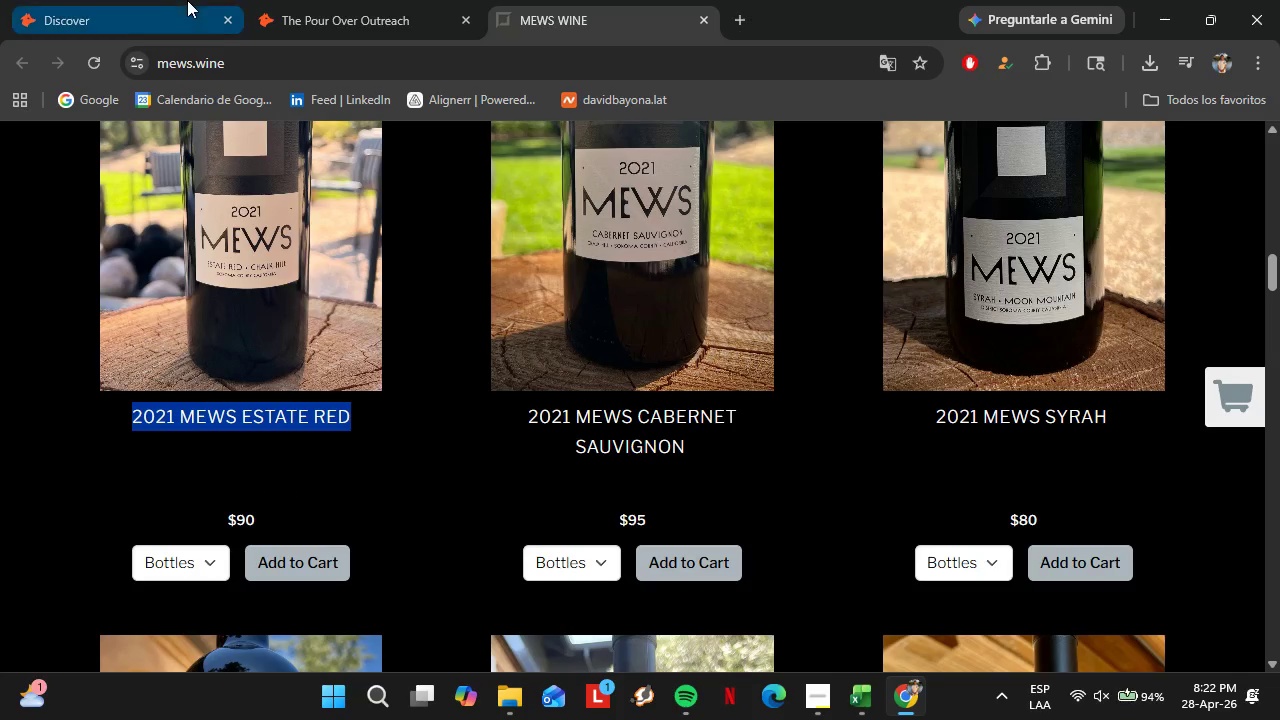 
left_click([188, 0])
 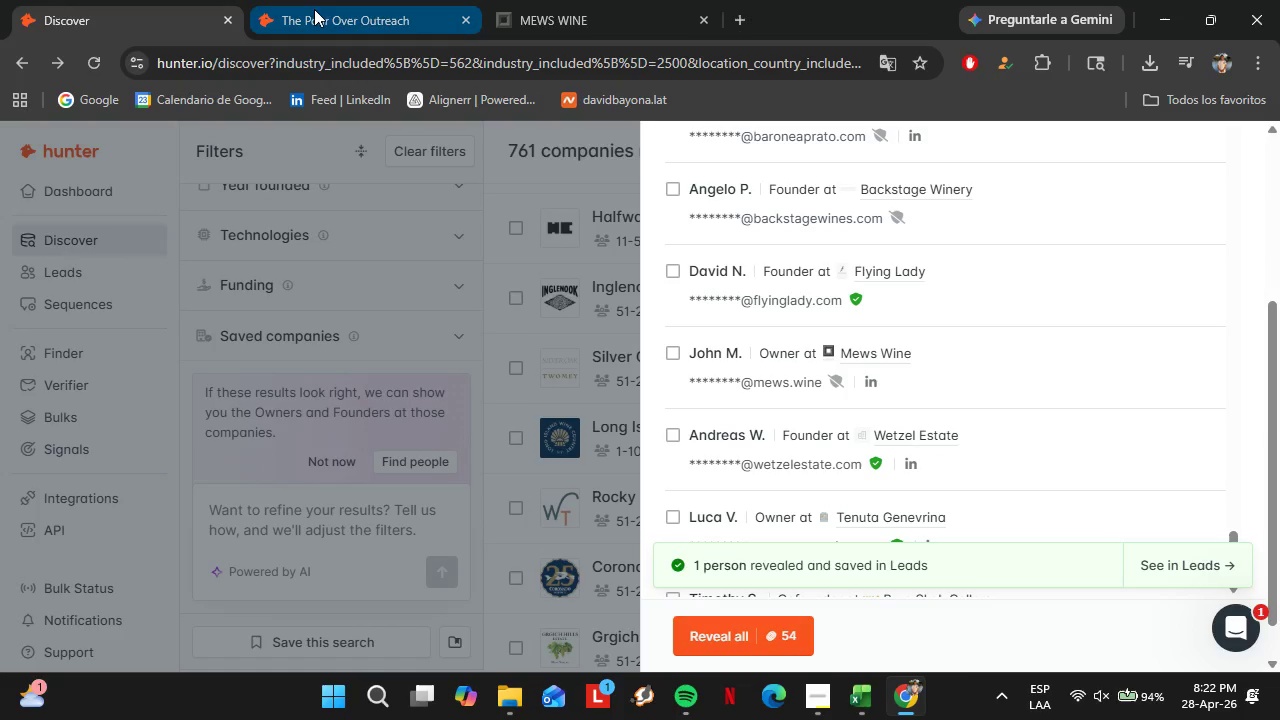 
left_click([599, 0])
 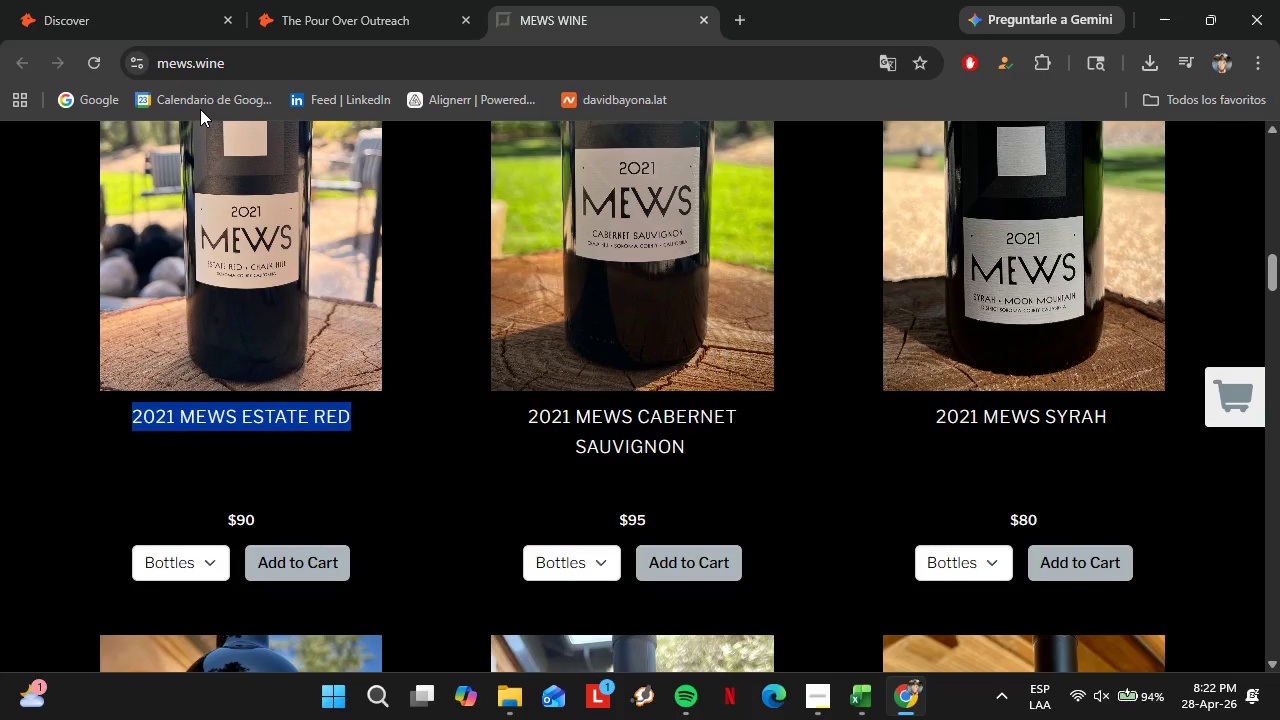 
left_click([135, 0])
 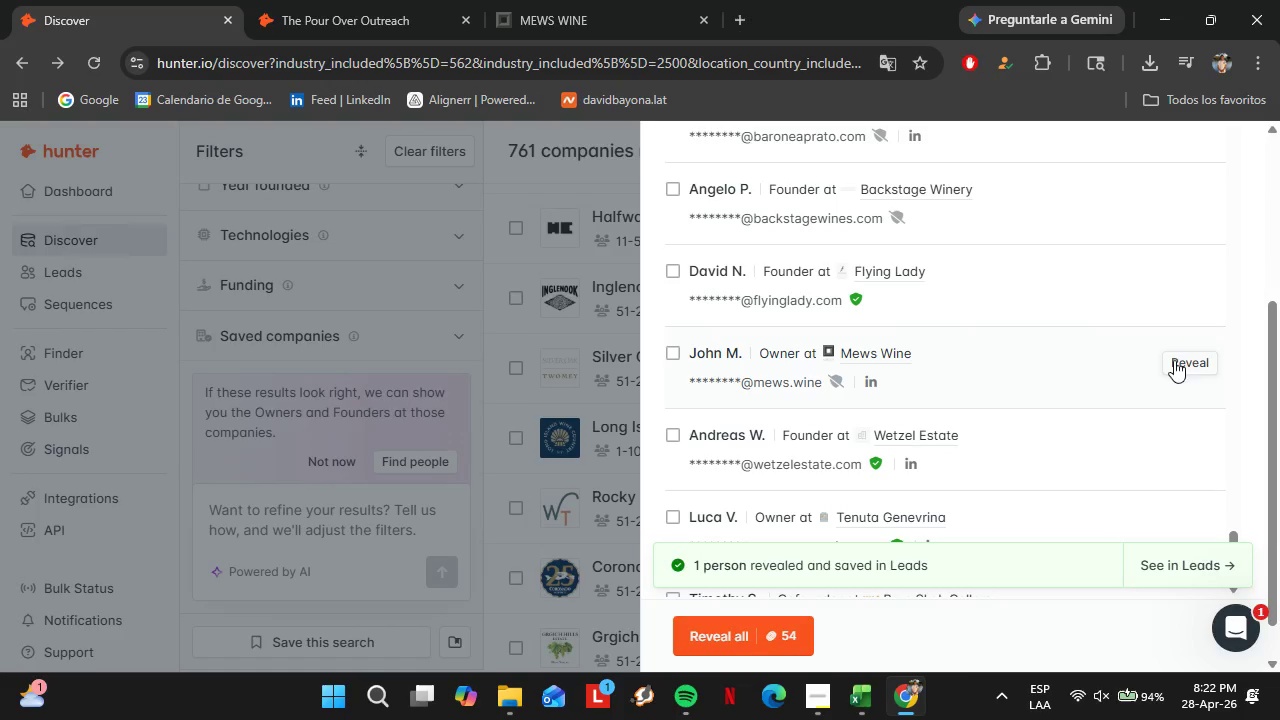 
left_click([1183, 360])
 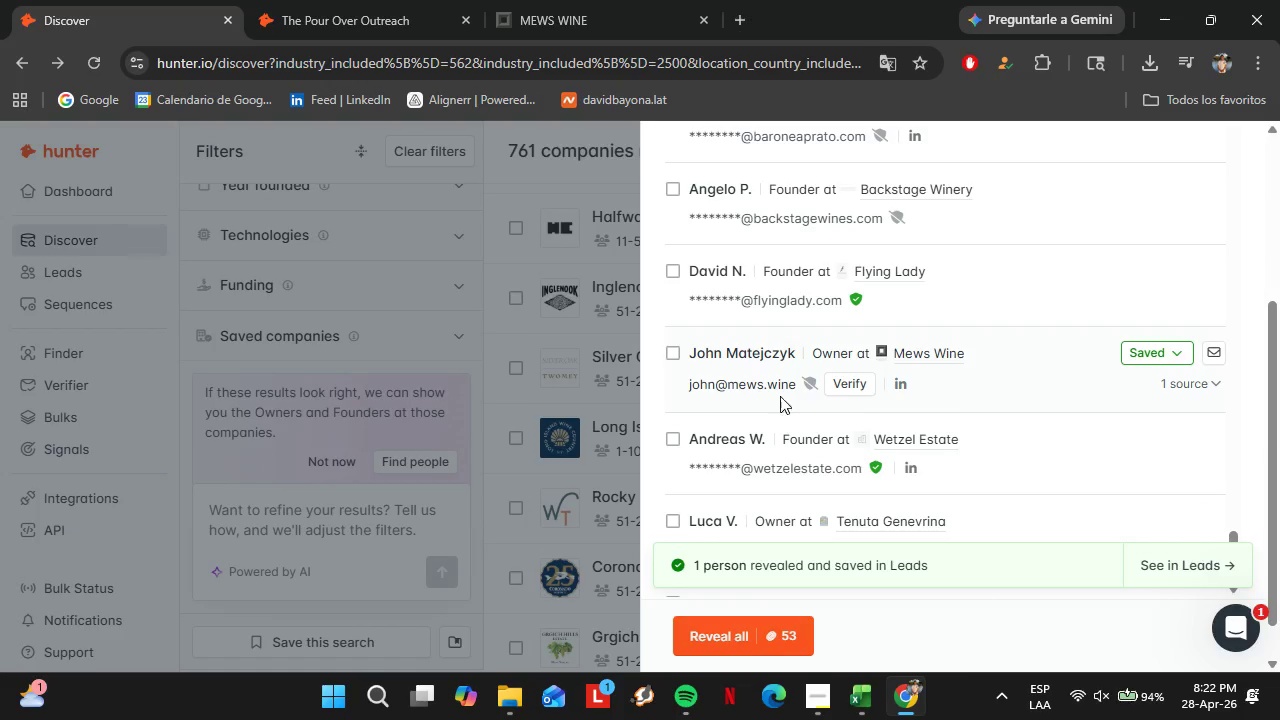 
left_click([857, 379])
 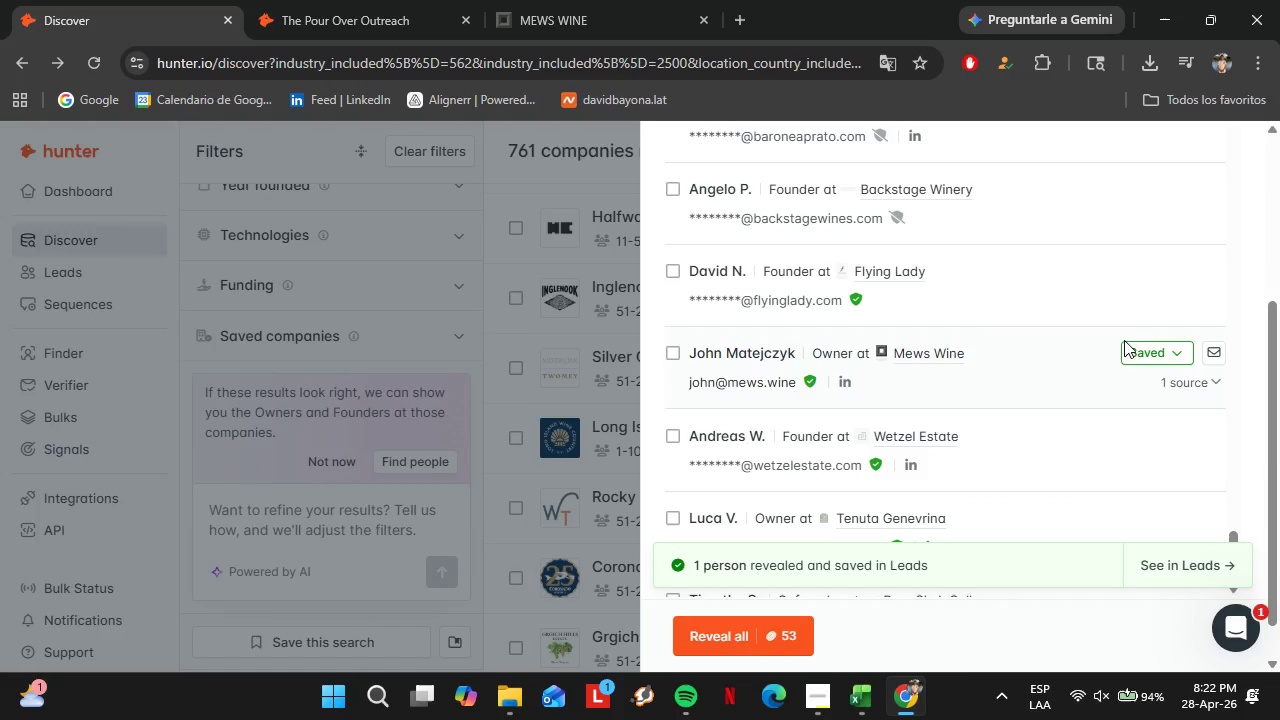 
left_click([836, 377])
 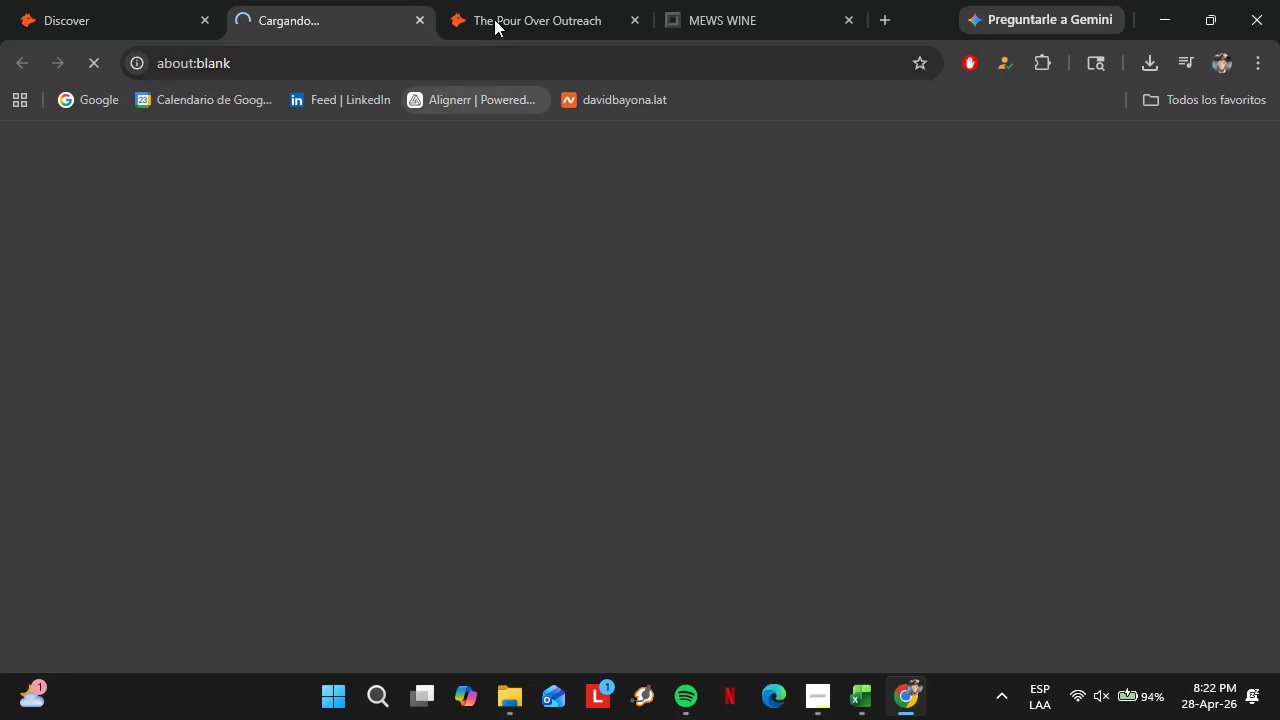 
left_click_drag(start_coordinate=[324, 0], to_coordinate=[468, 0])
 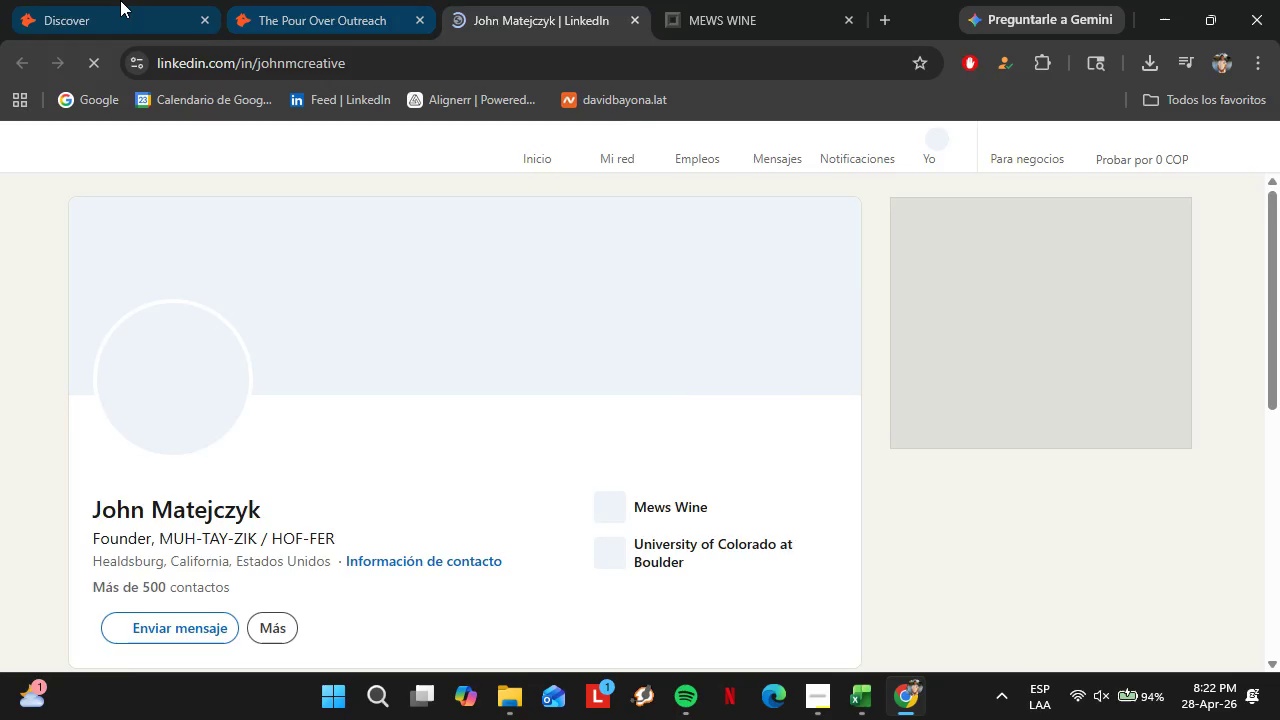 
left_click([119, 0])
 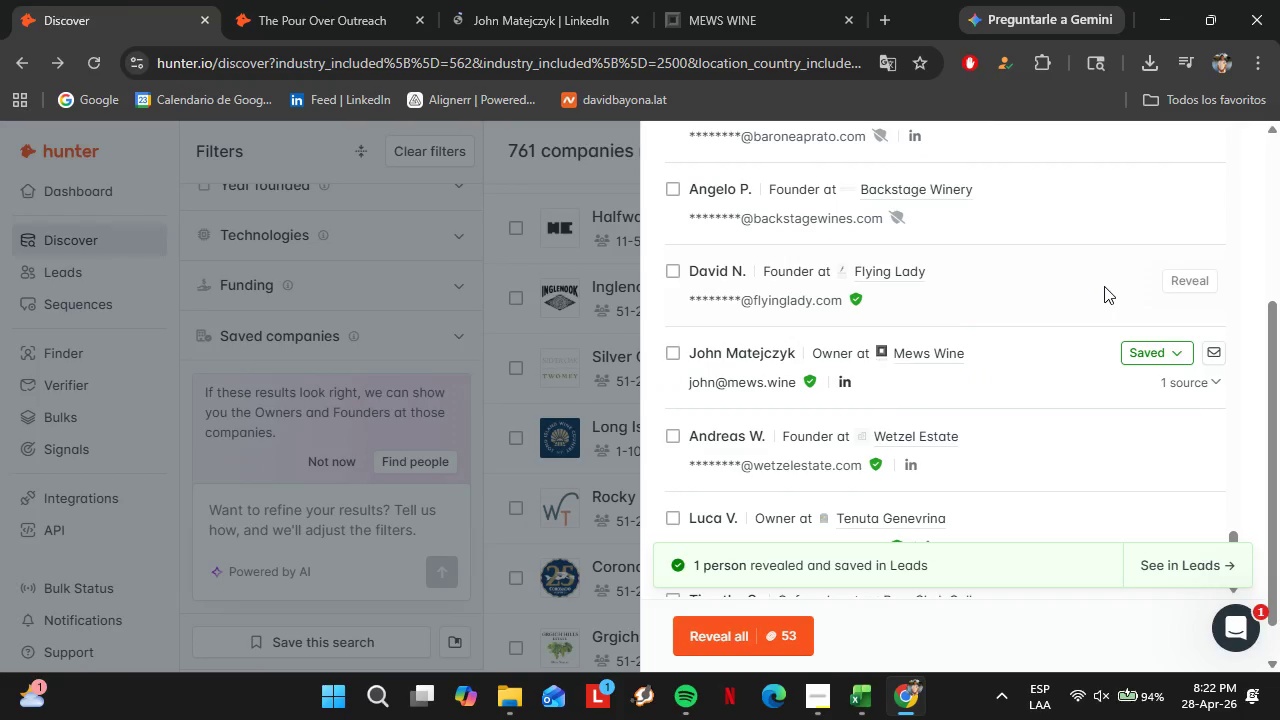 
left_click([1171, 349])
 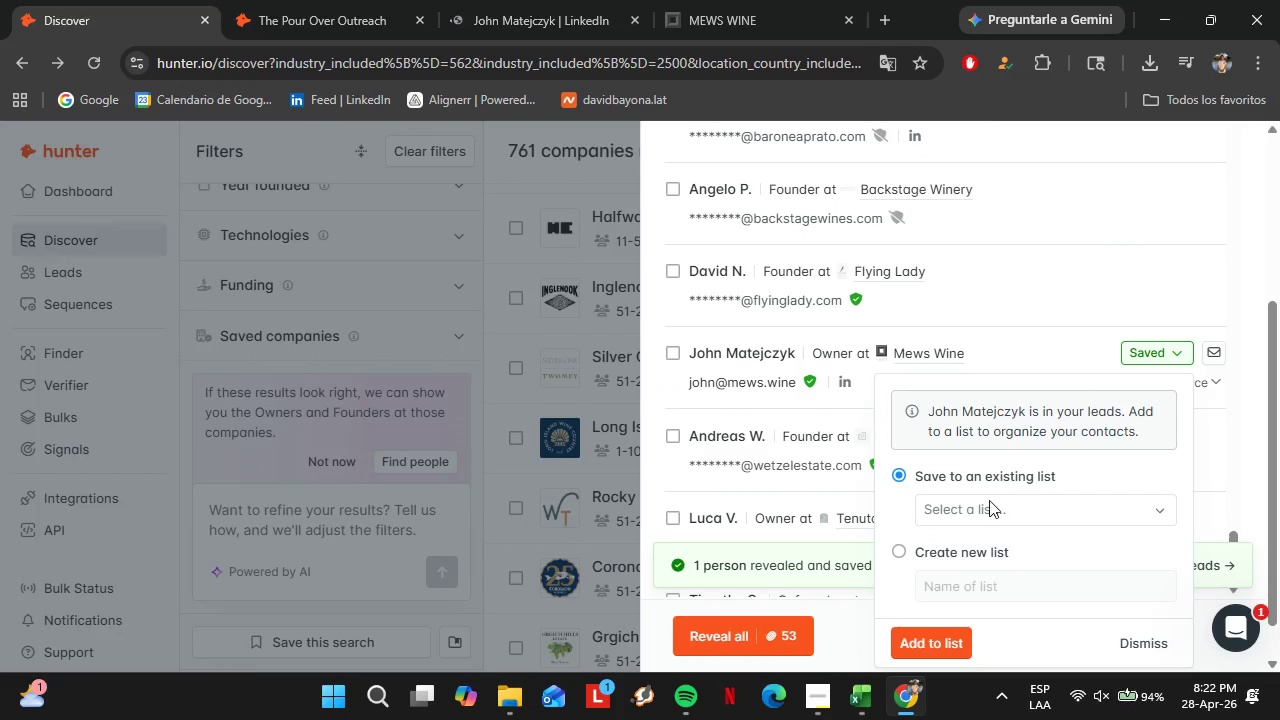 
left_click([989, 506])
 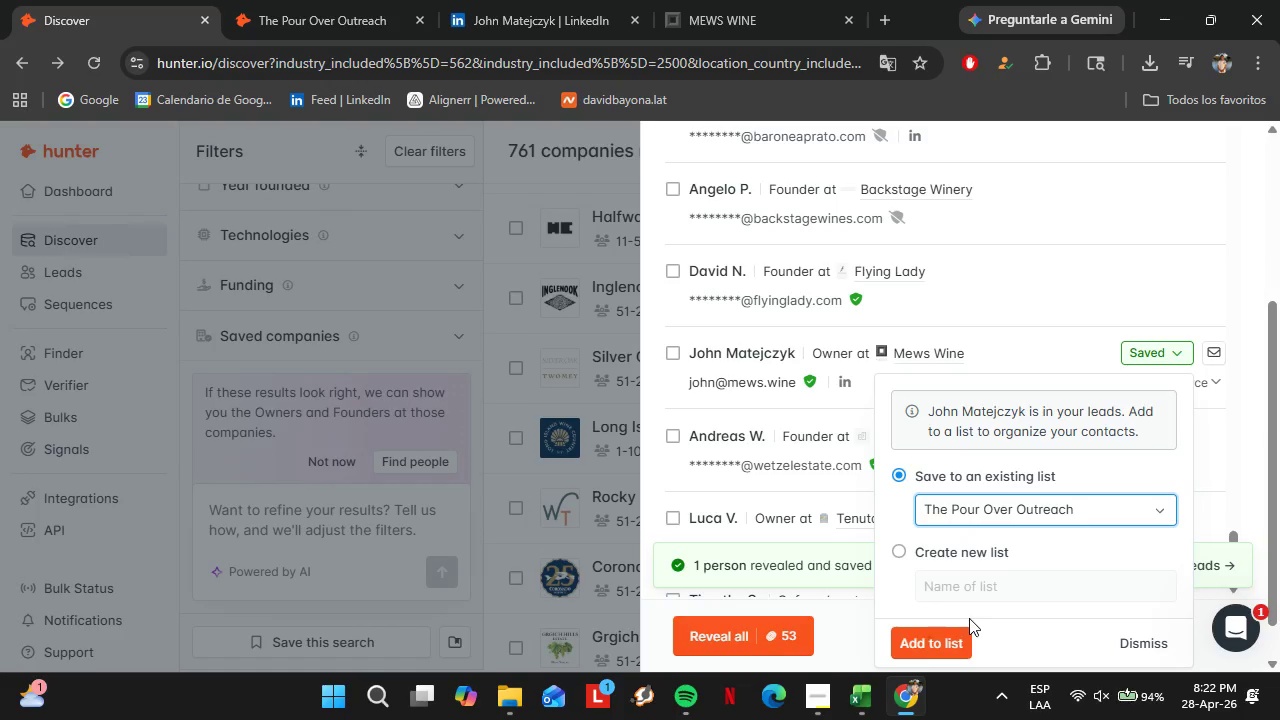 
double_click([921, 641])
 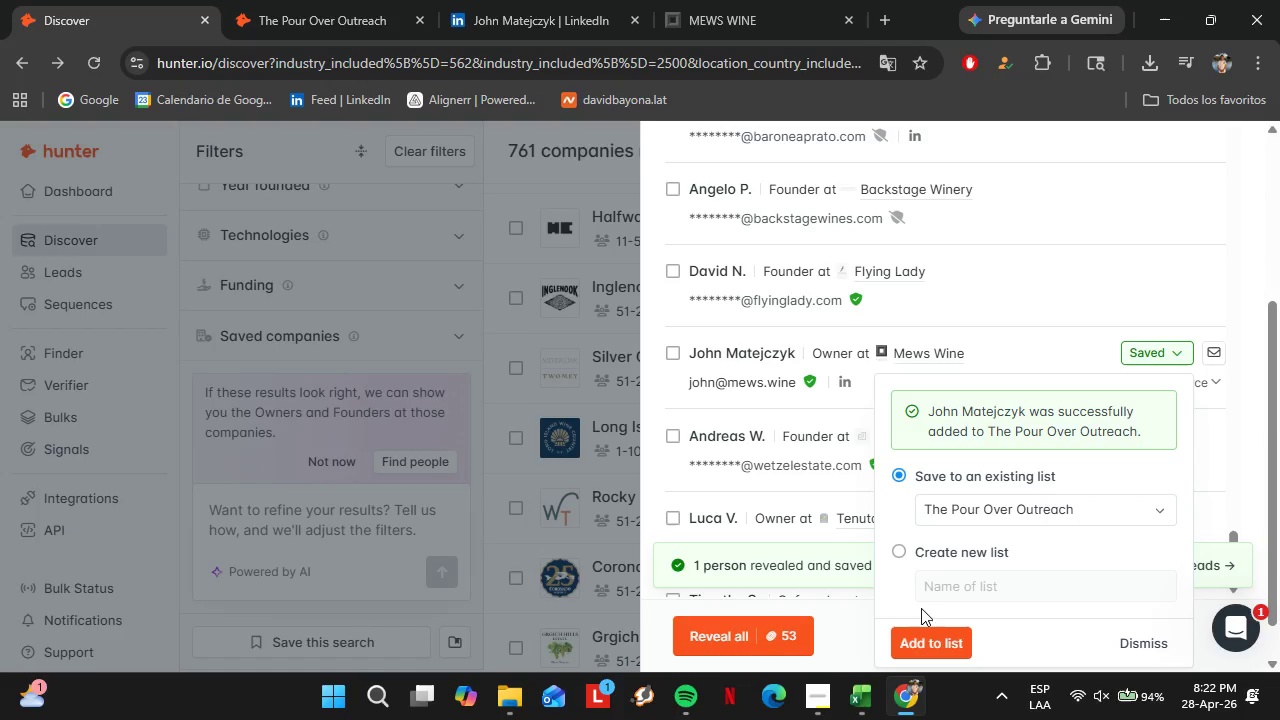 
wait(5.91)
 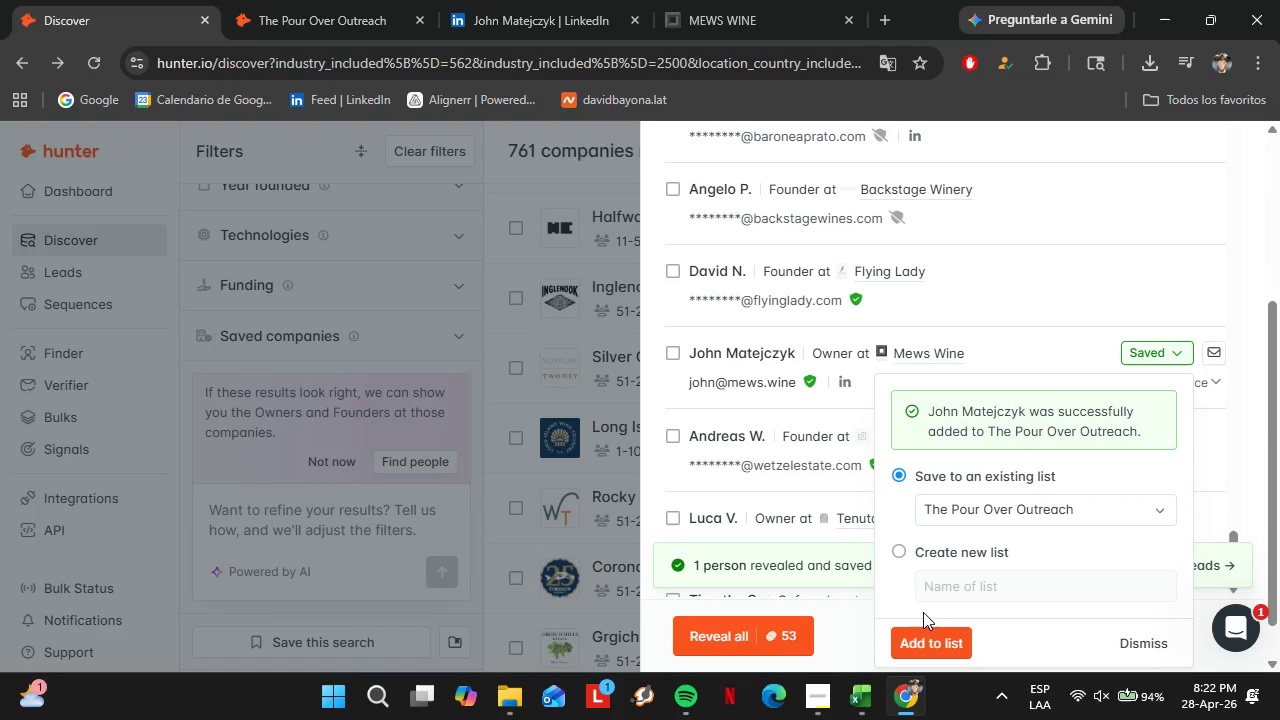 
left_click([1132, 646])
 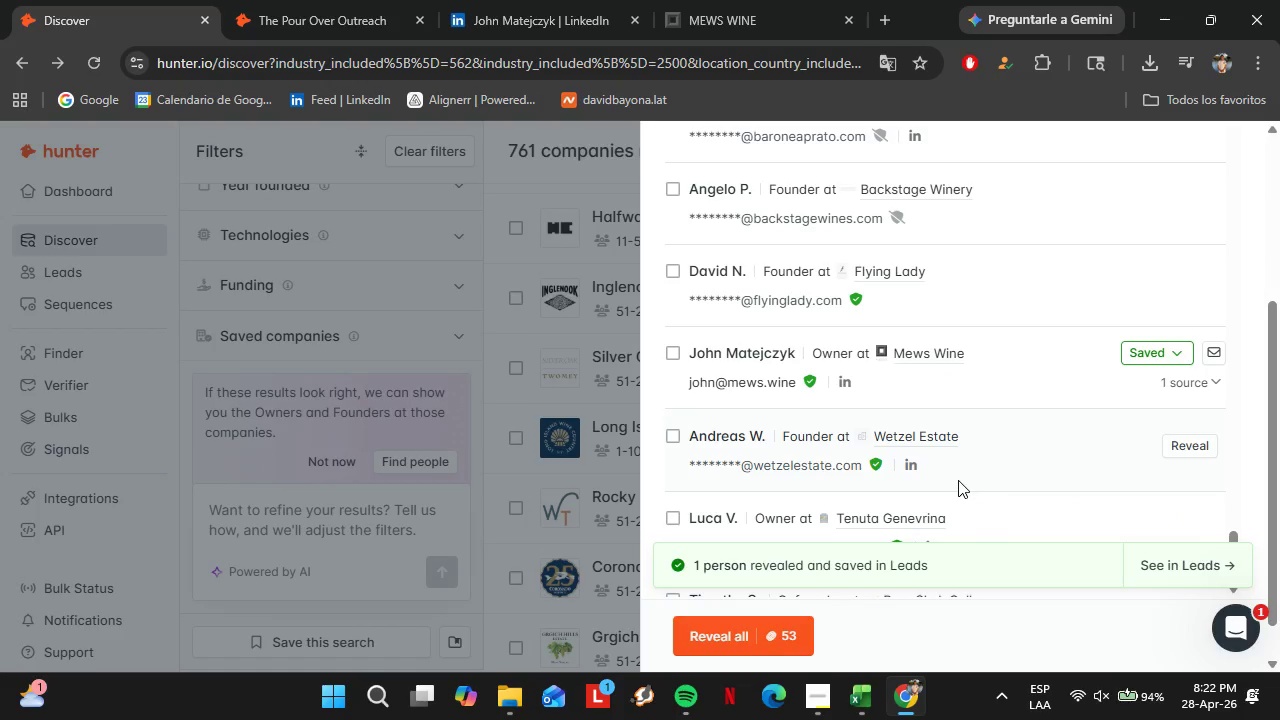 
left_click([304, 0])
 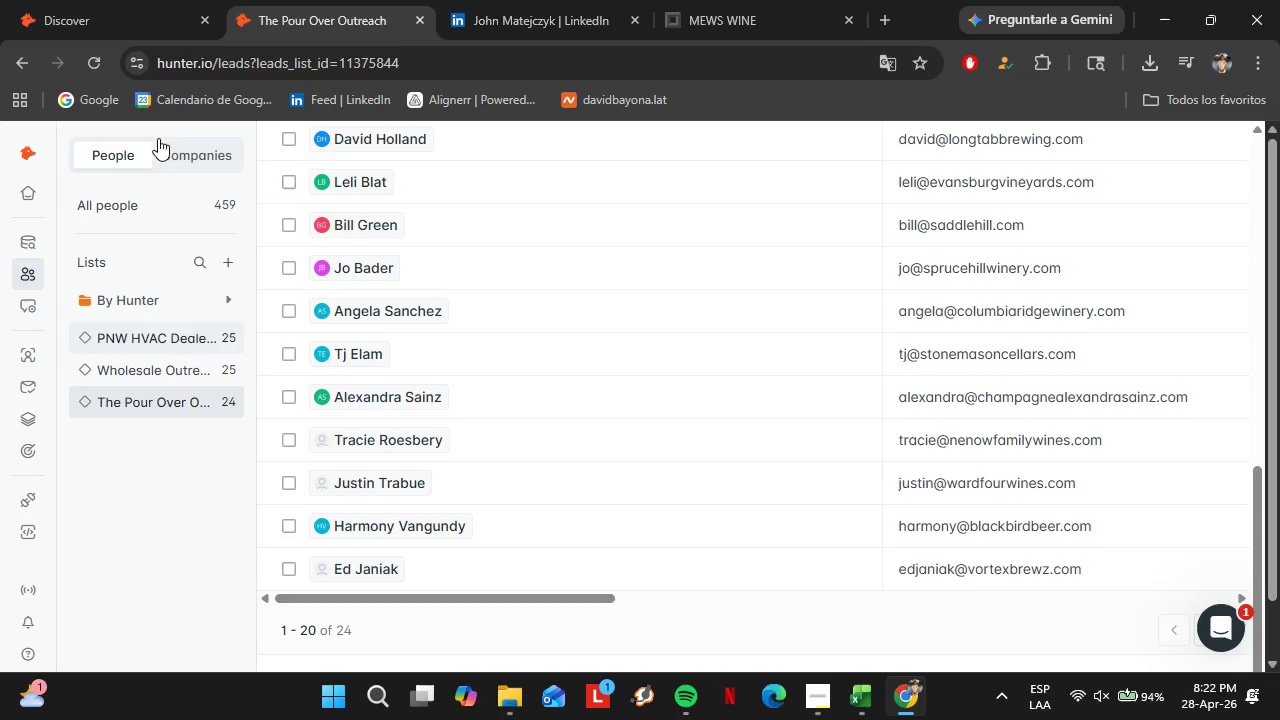 
scroll: coordinate [958, 480], scroll_direction: down, amount: 1.0
 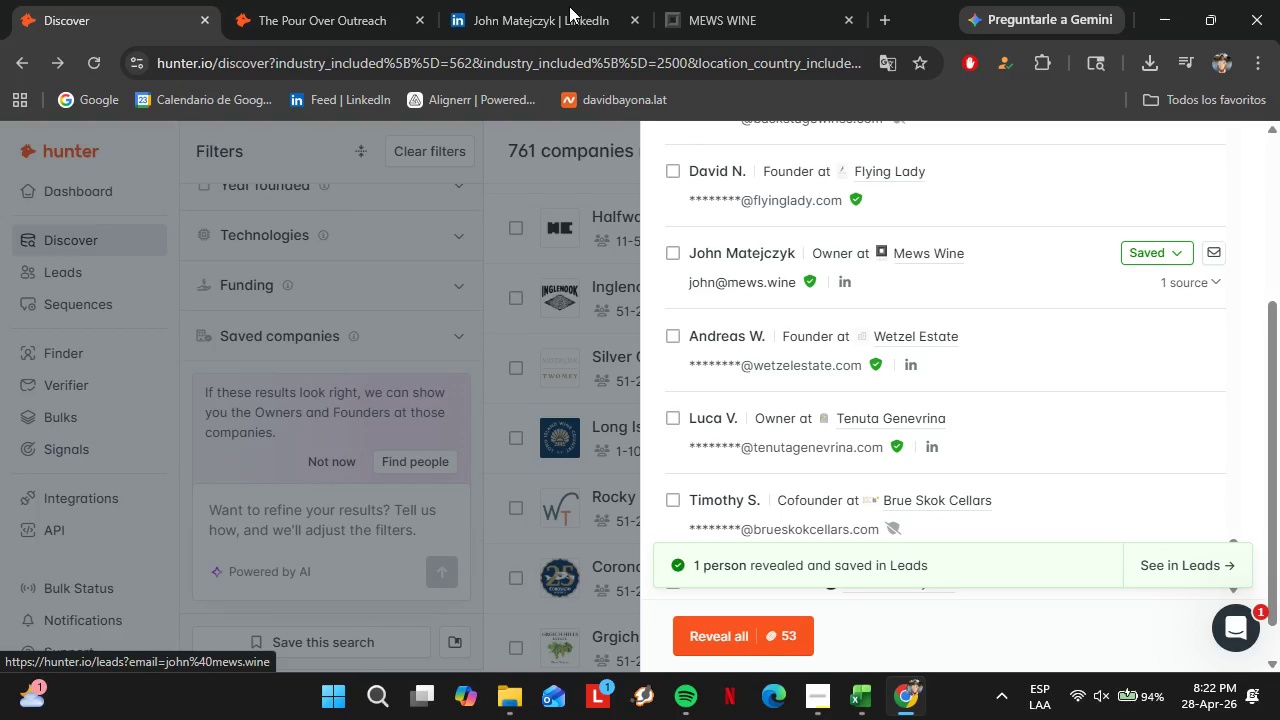 
left_click([93, 61])
 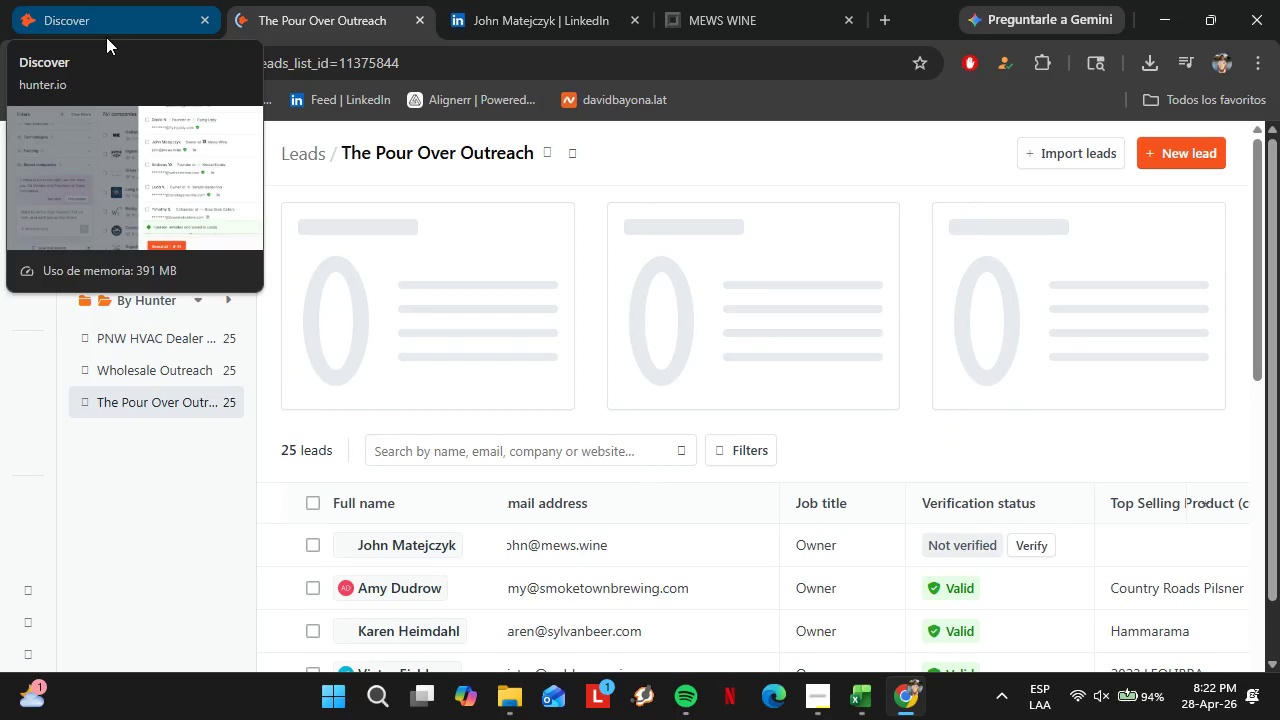 
scroll: coordinate [645, 460], scroll_direction: down, amount: 2.0
 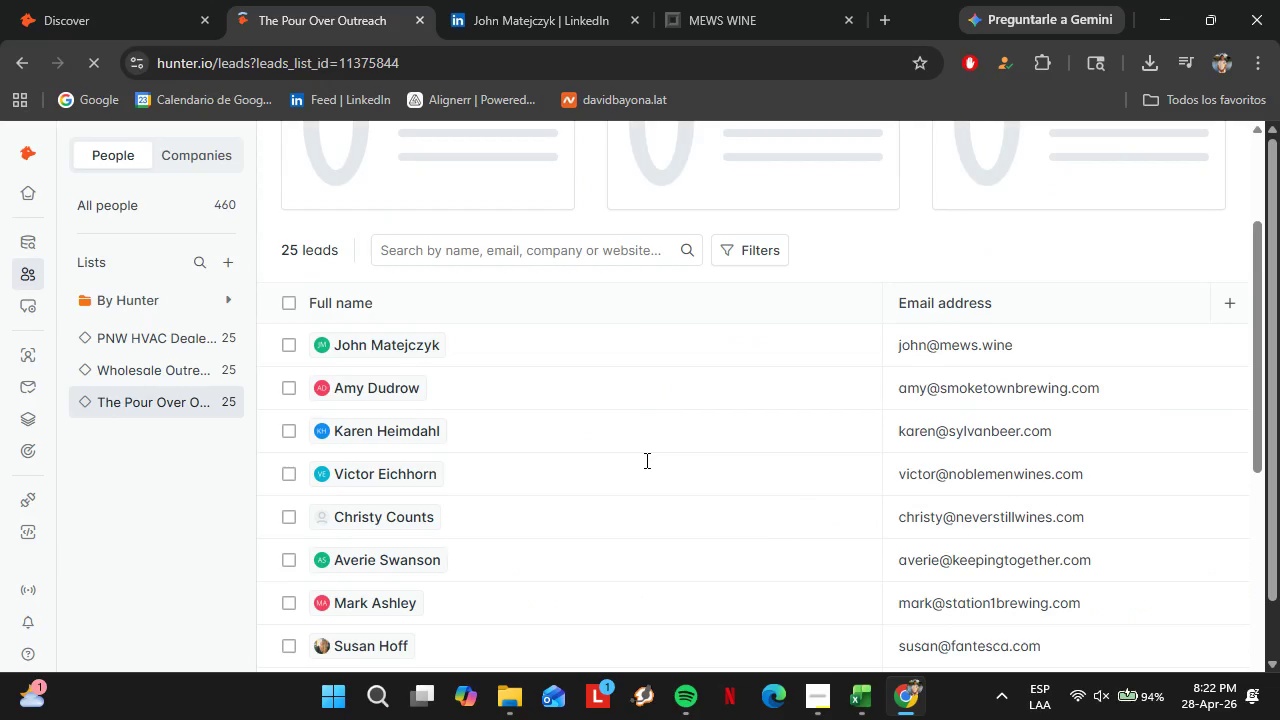 
scroll: coordinate [955, 351], scroll_direction: up, amount: 1.0
 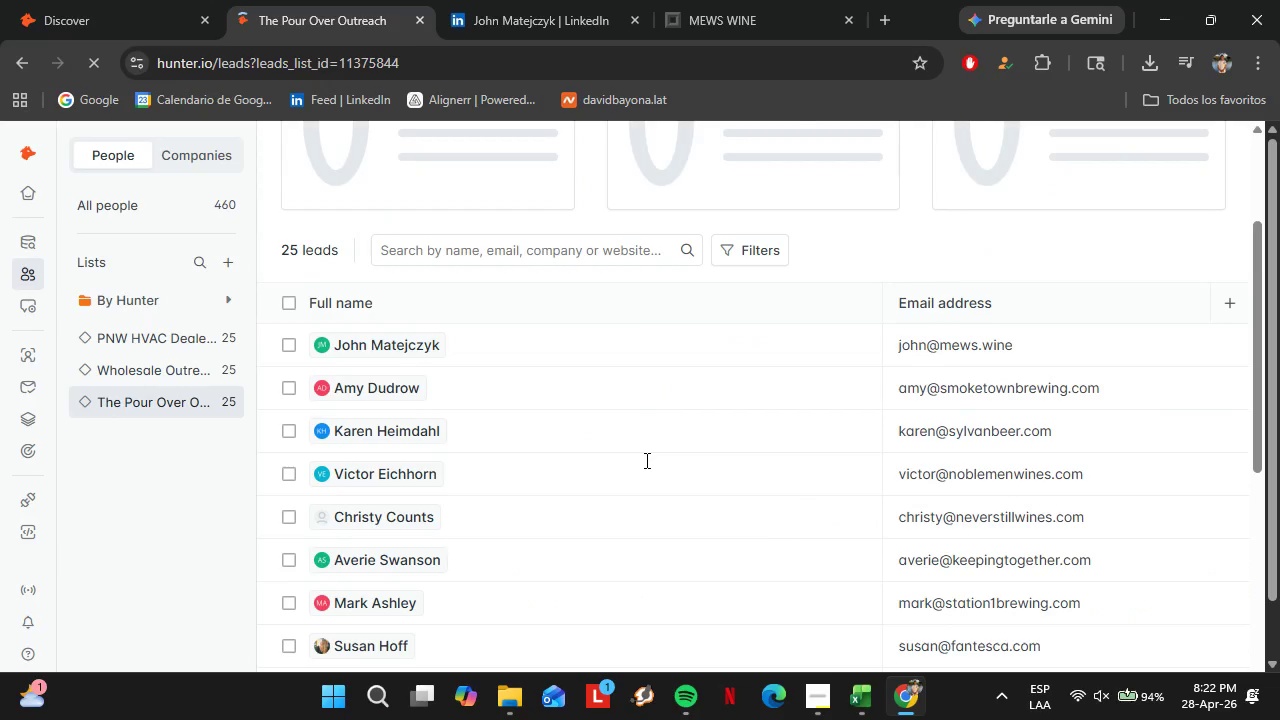 
left_click_drag(start_coordinate=[532, 538], to_coordinate=[960, 540])
 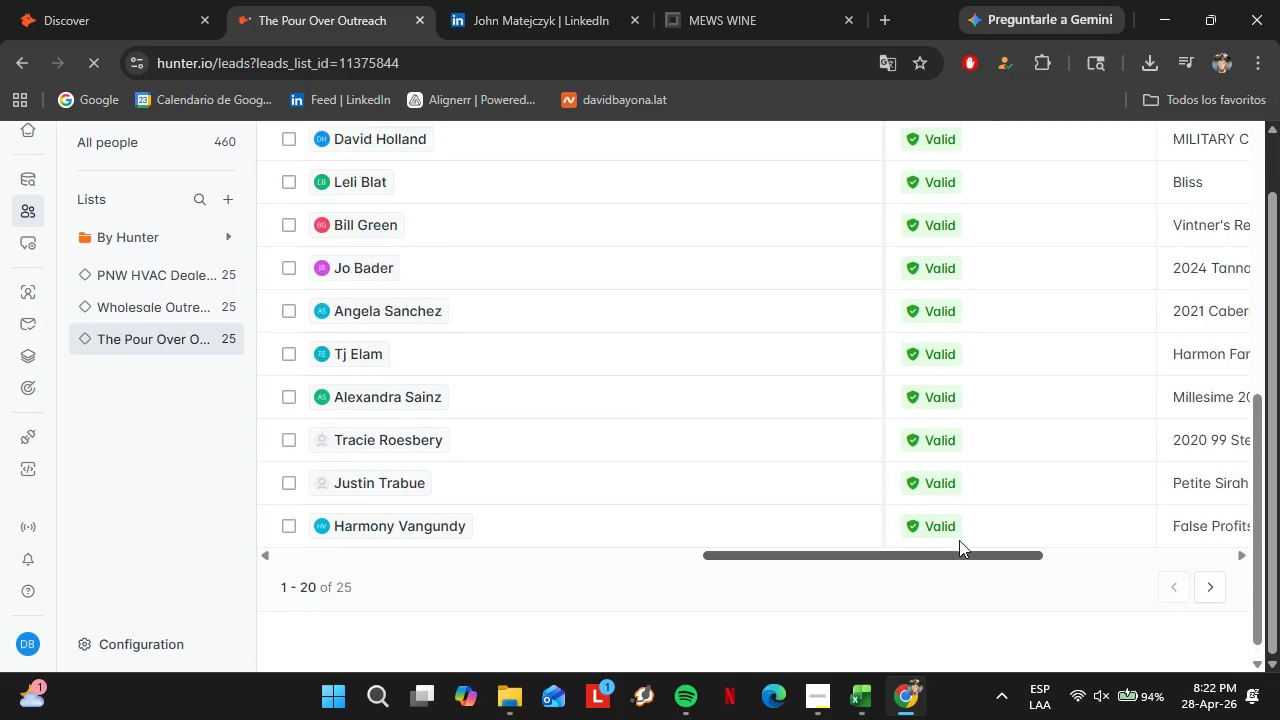 
scroll: coordinate [665, 528], scroll_direction: down, amount: 11.0
 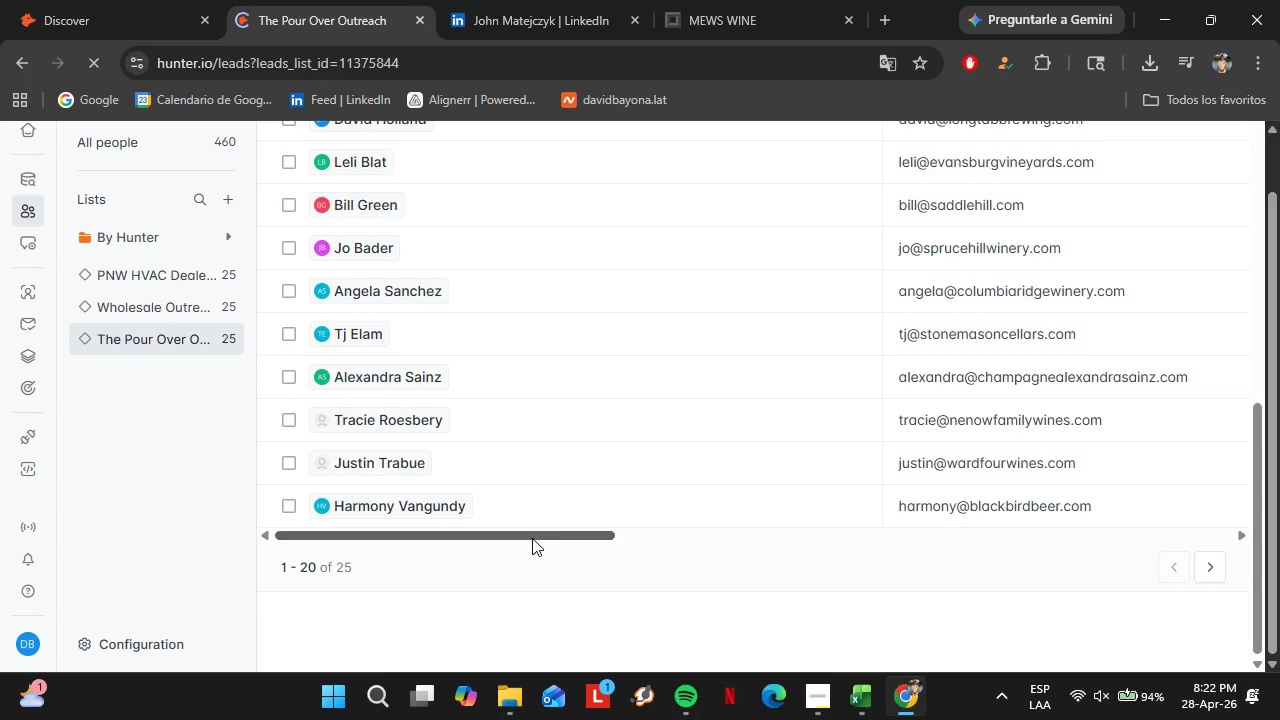 
left_click([1017, 482])
 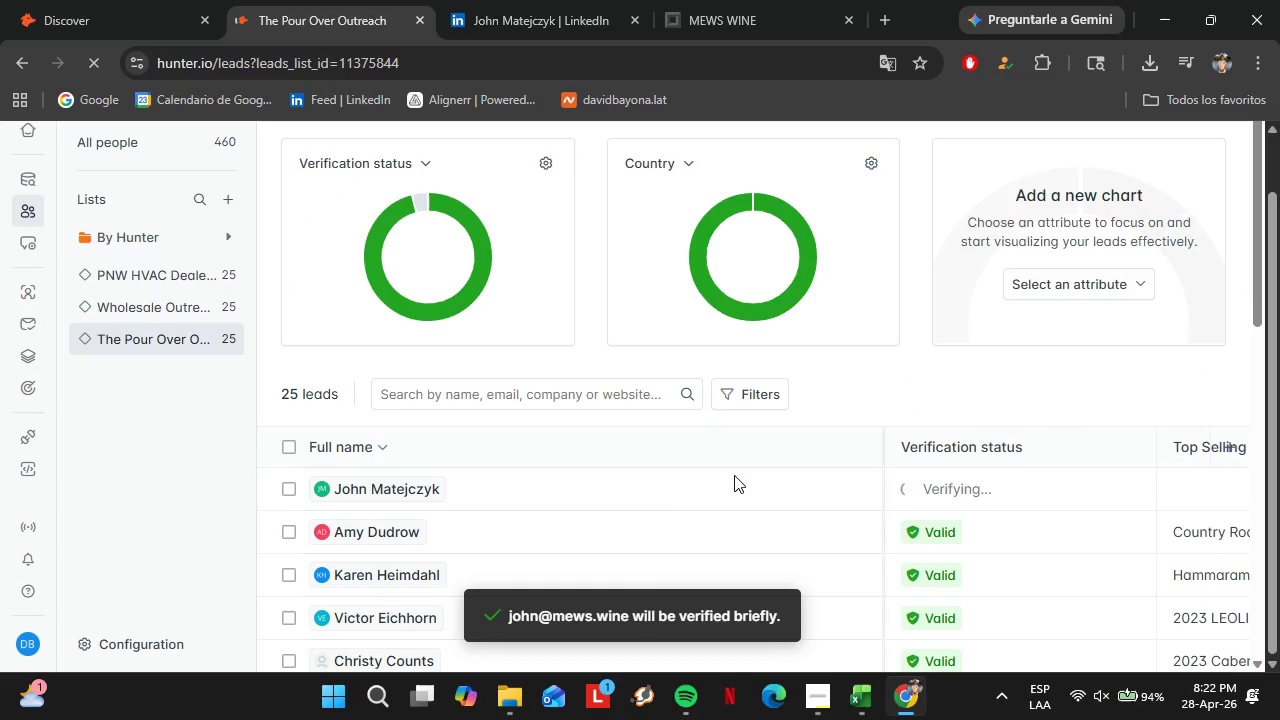 
scroll: coordinate [960, 458], scroll_direction: up, amount: 8.0
 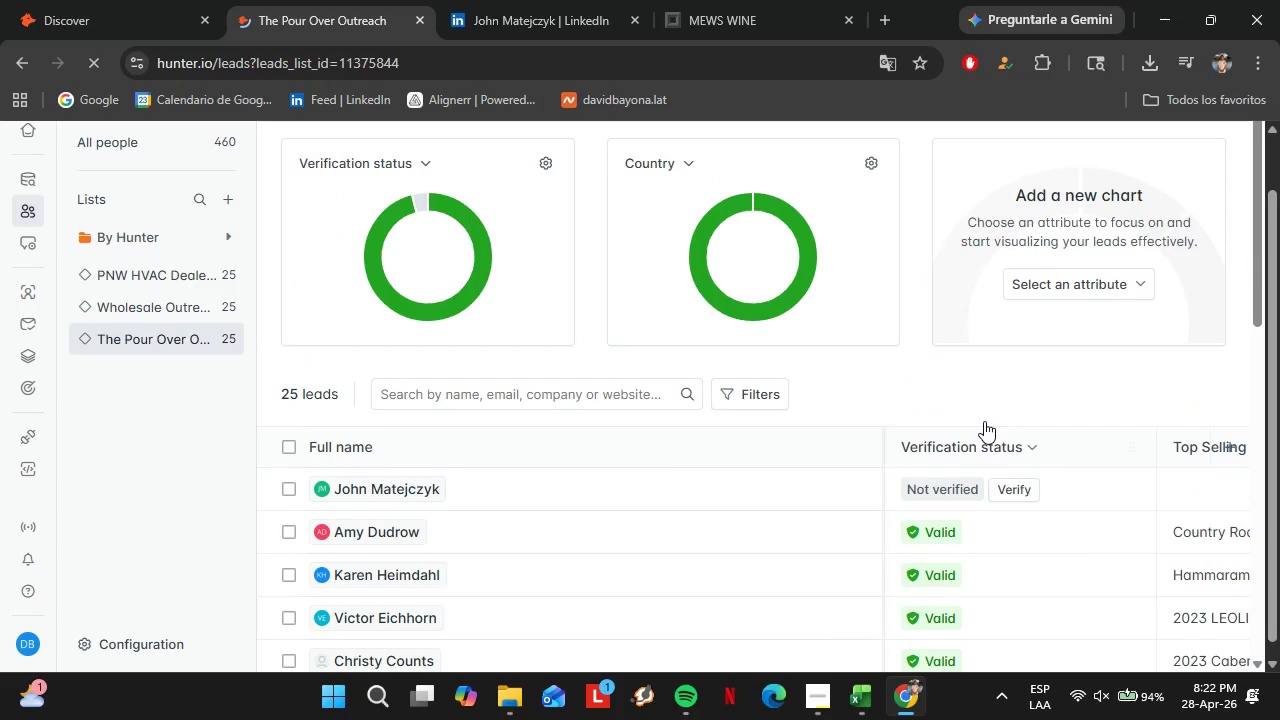 
scroll: coordinate [734, 474], scroll_direction: down, amount: 4.0
 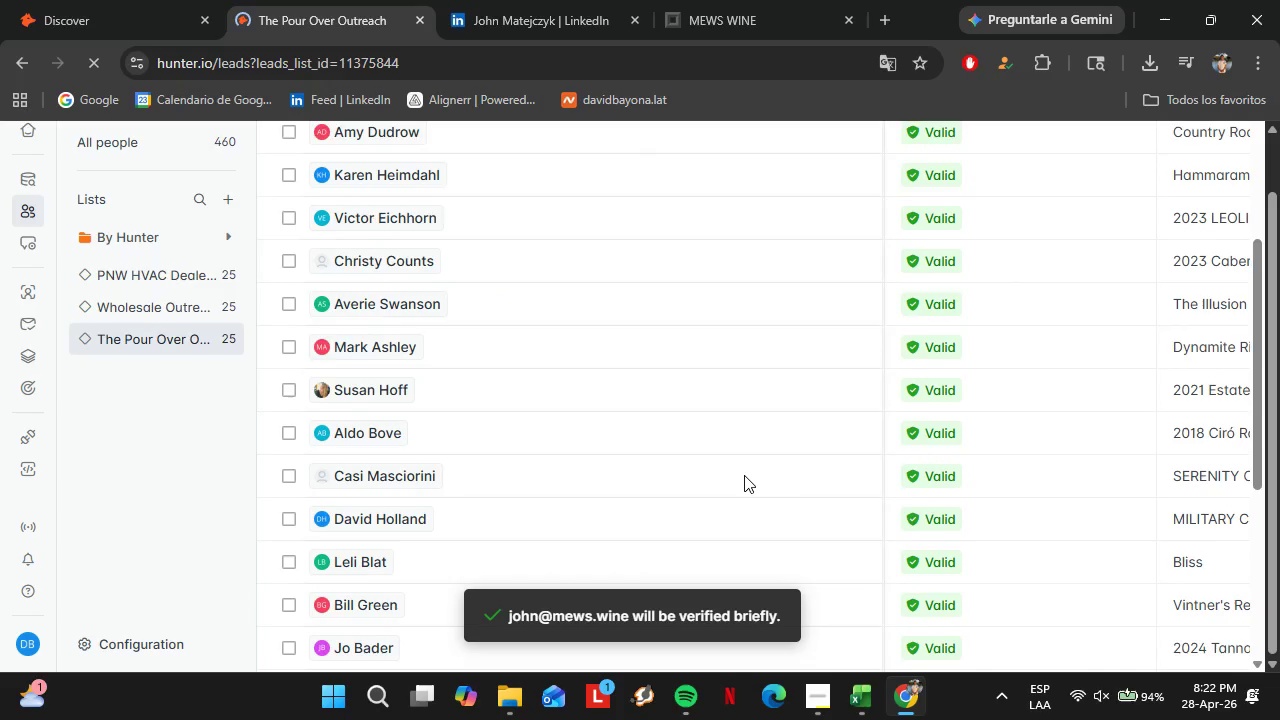 
left_click_drag(start_coordinate=[867, 535], to_coordinate=[931, 534])
 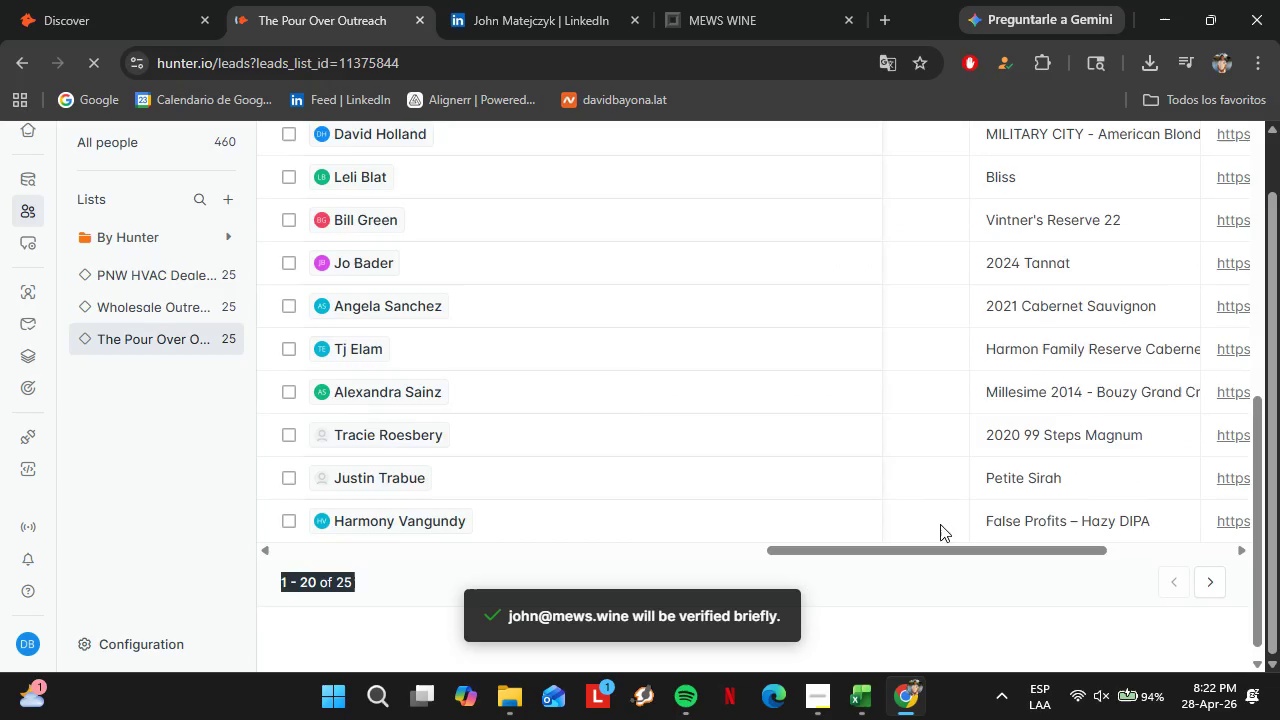 
scroll: coordinate [755, 563], scroll_direction: down, amount: 4.0
 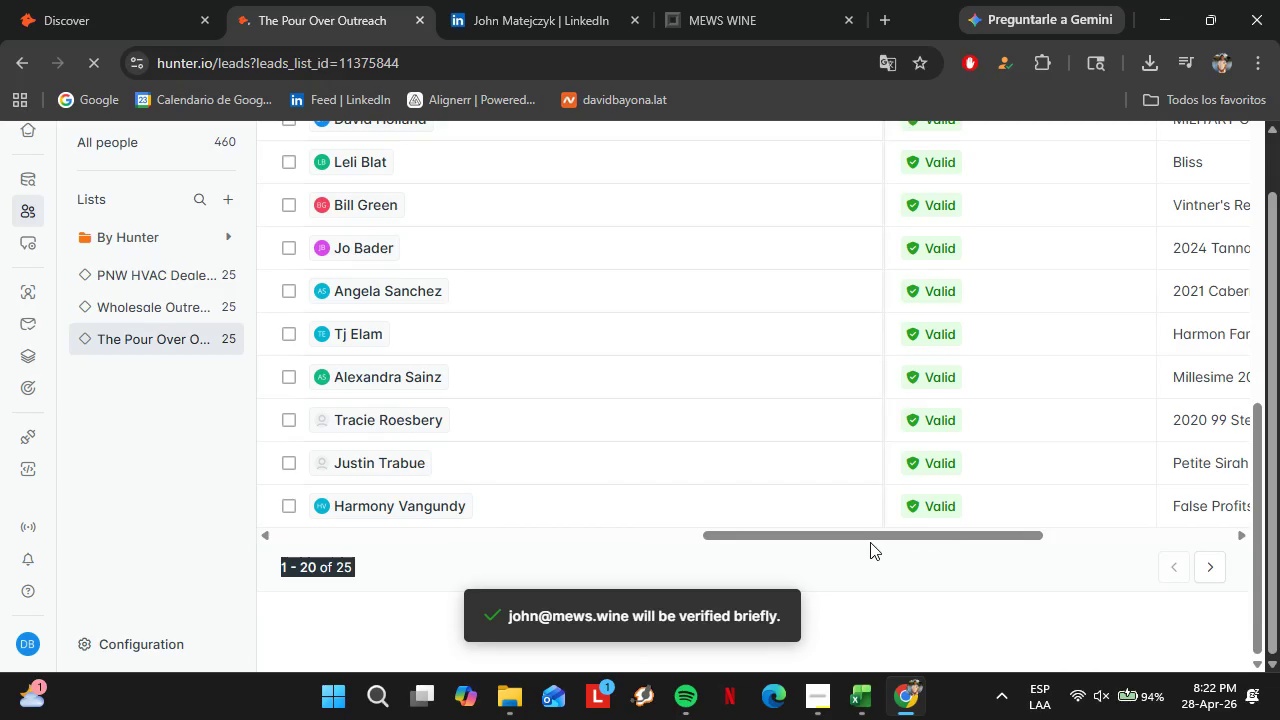 
double_click([1028, 495])
 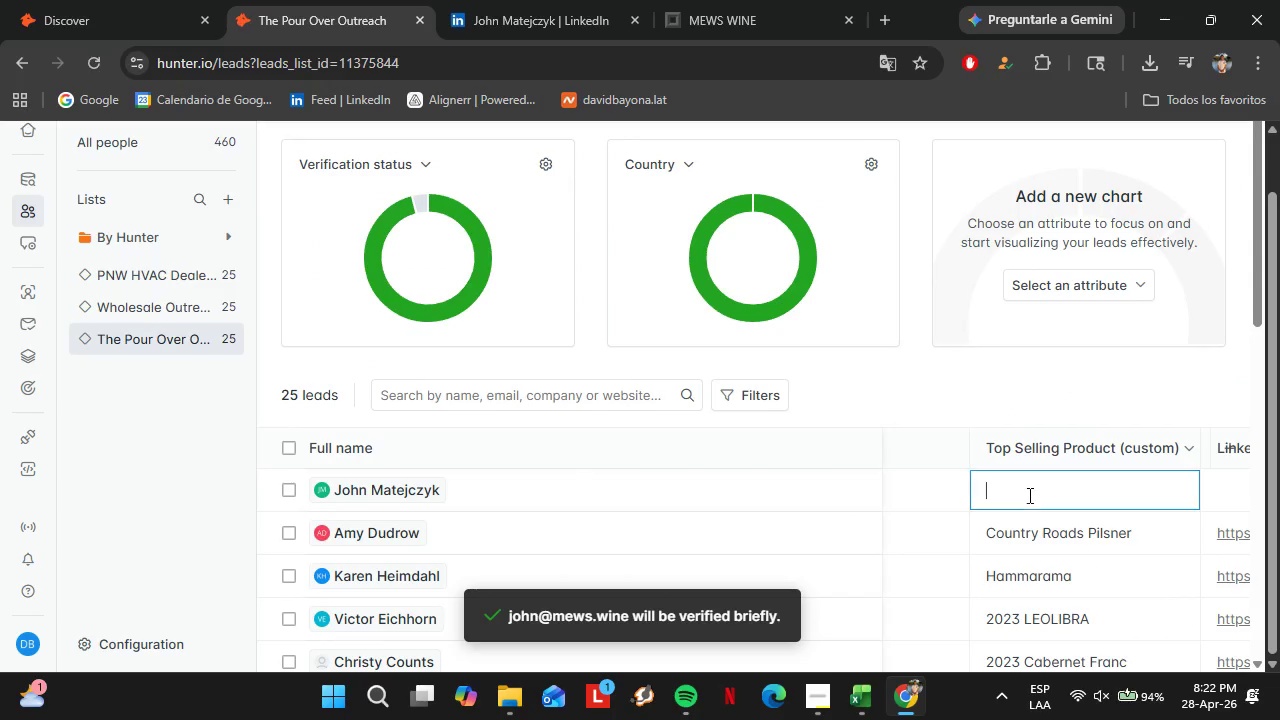 
triple_click([1028, 495])
 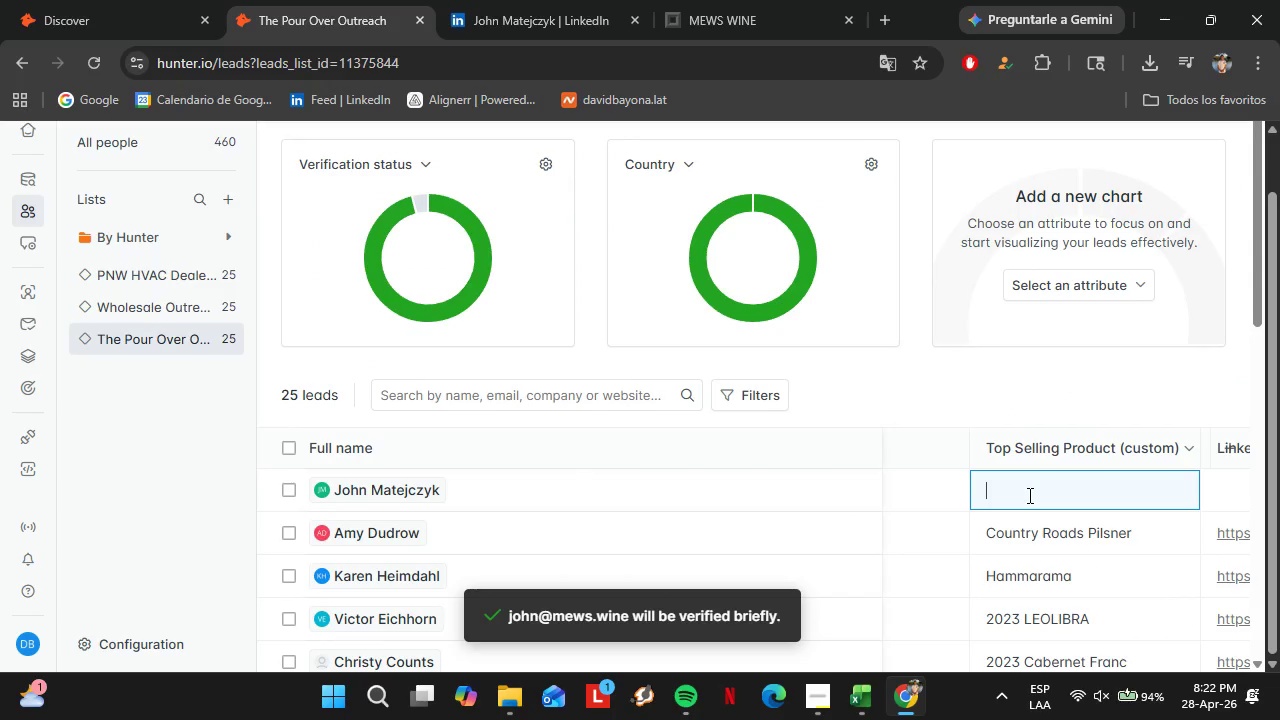 
key(Control+V)
 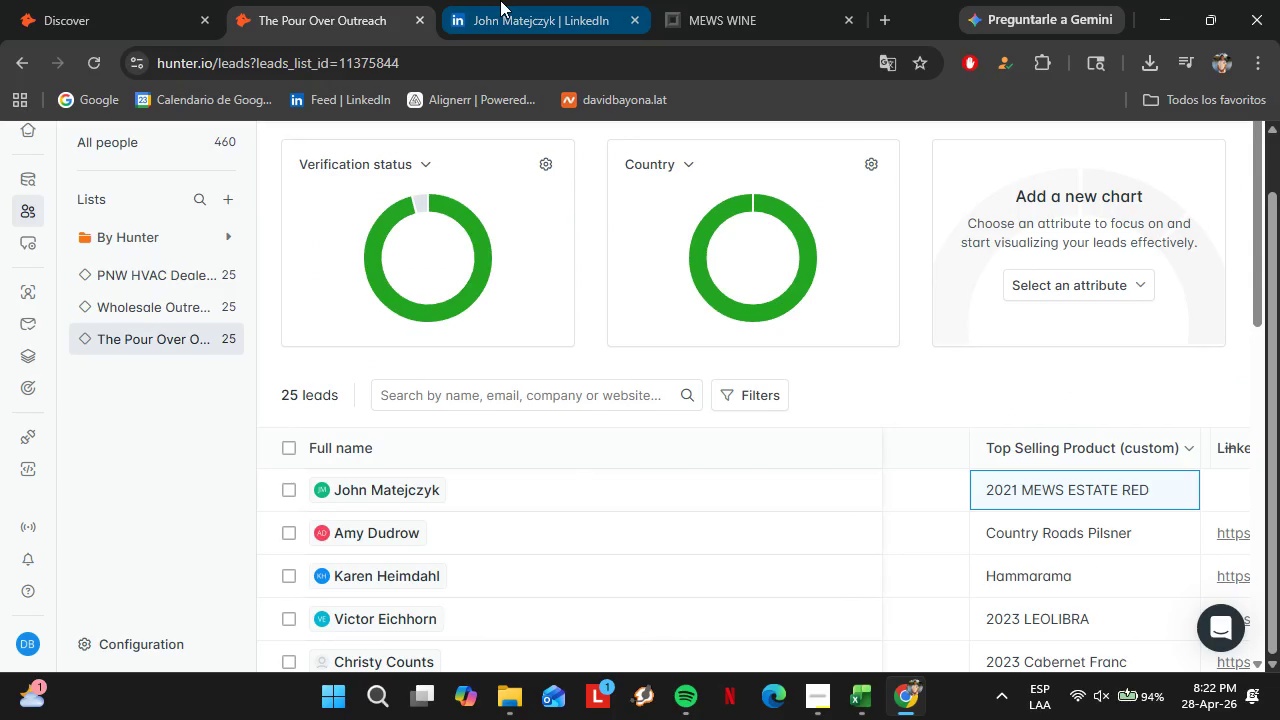 
scroll: coordinate [954, 516], scroll_direction: up, amount: 9.0
 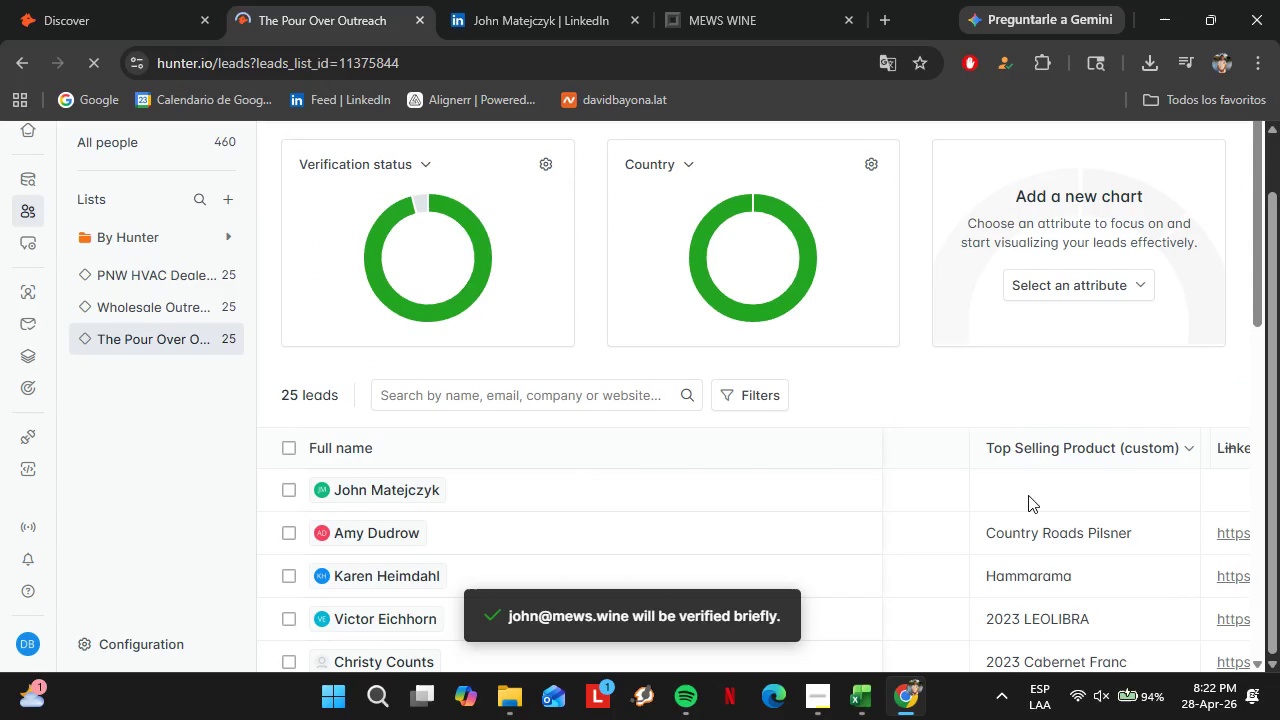 
left_click([496, 1])
 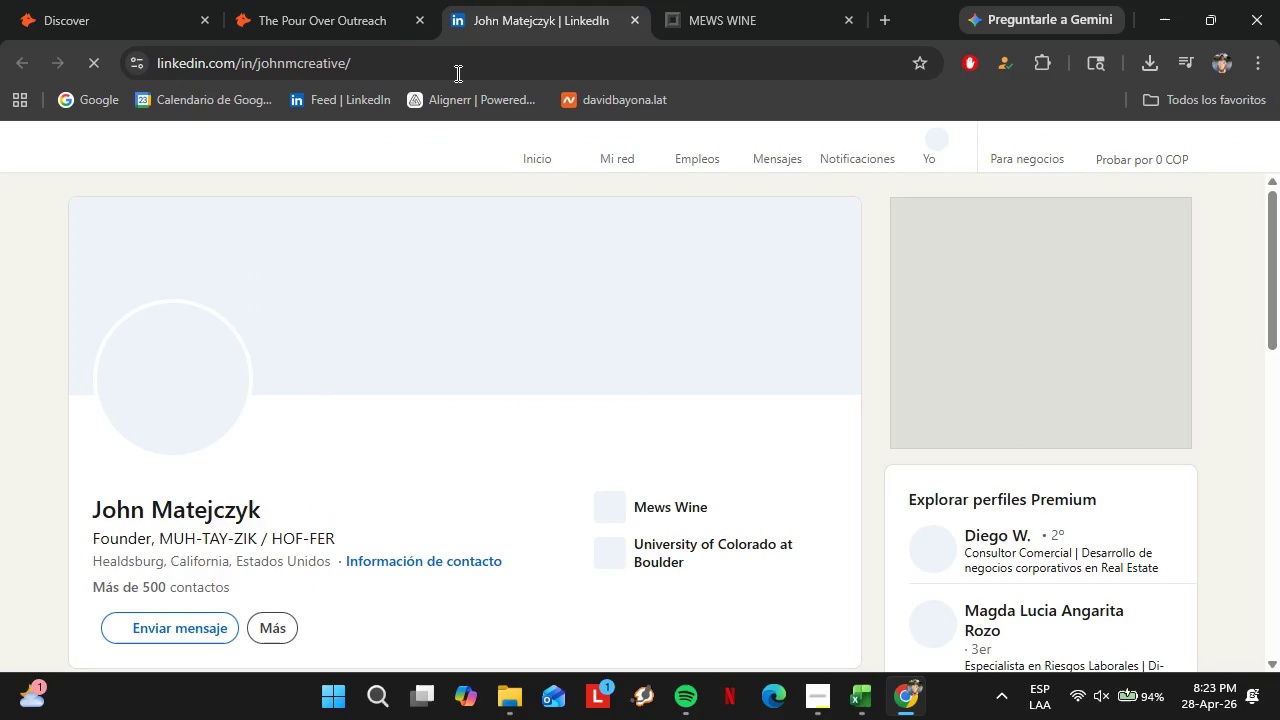 
left_click([386, 64])
 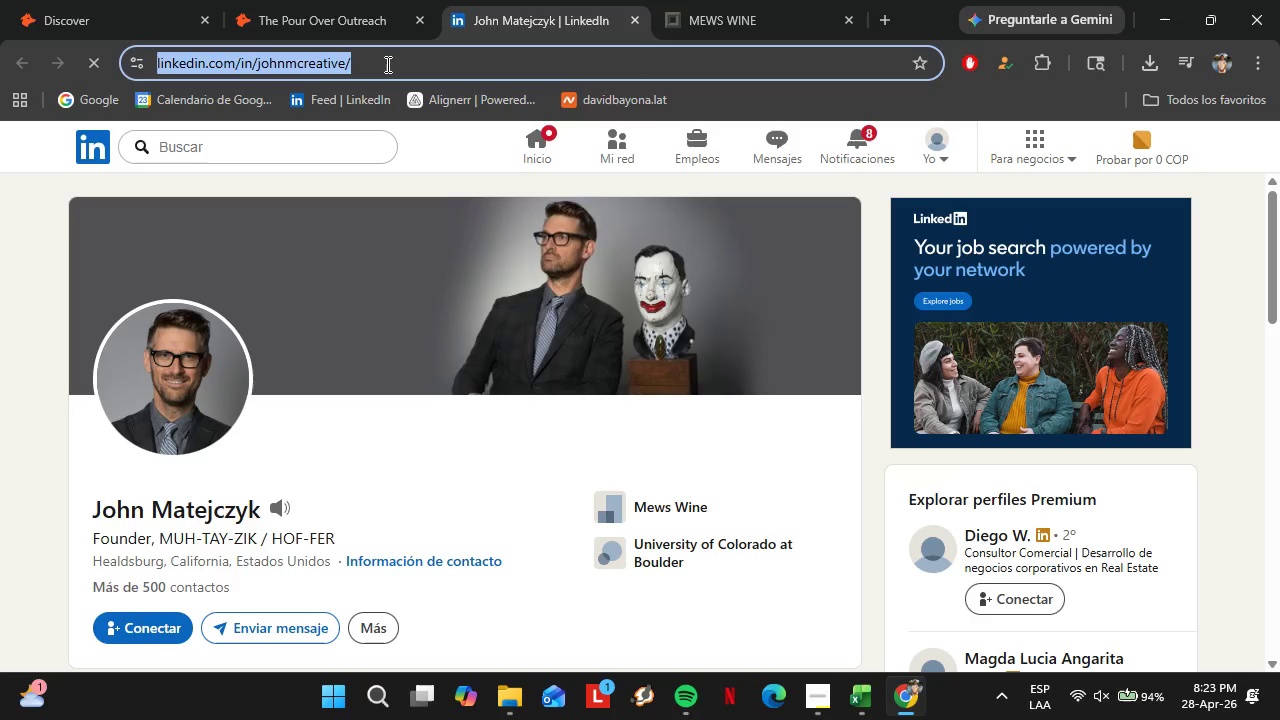 
key(Control+C)
 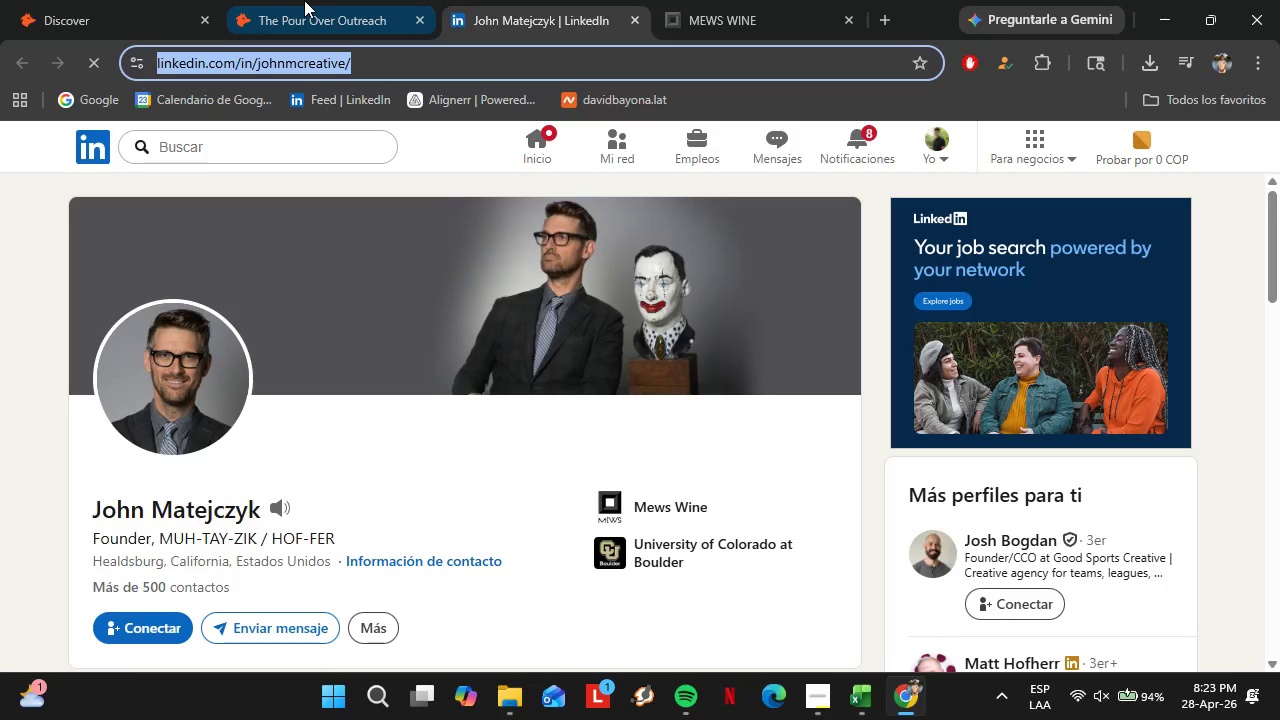 
left_click([304, 0])
 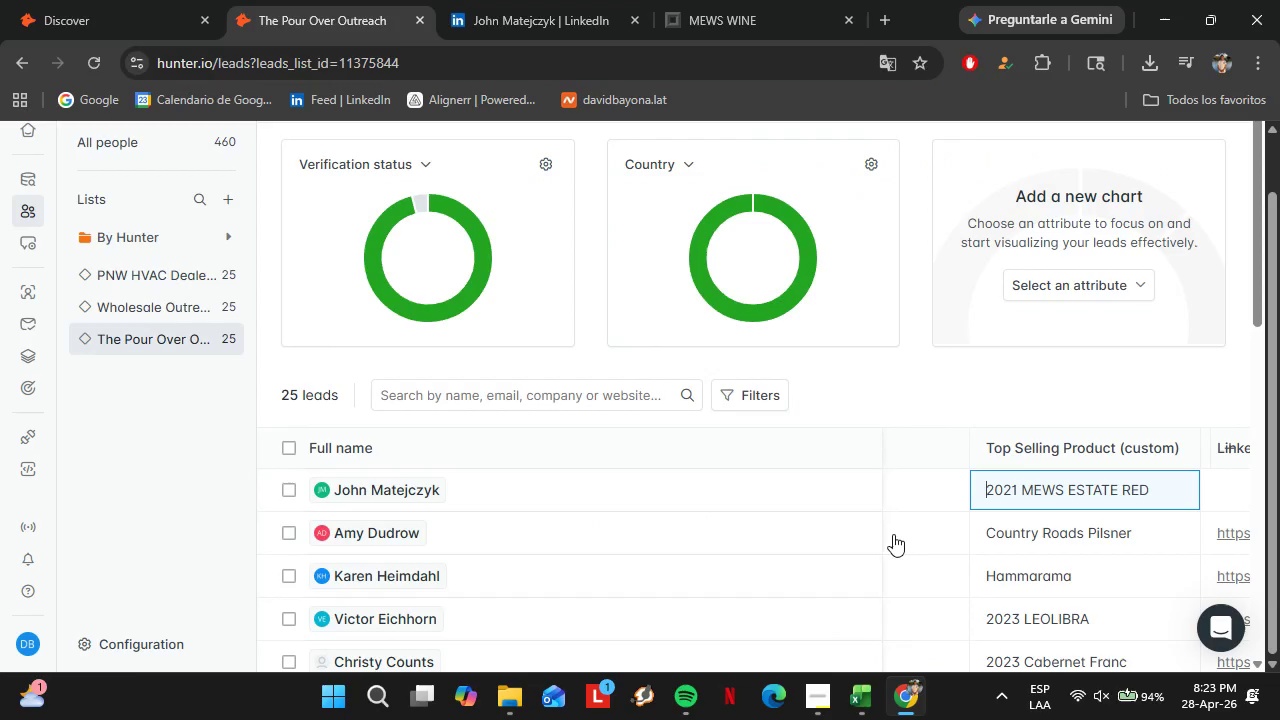 
left_click_drag(start_coordinate=[836, 642], to_coordinate=[951, 640])
 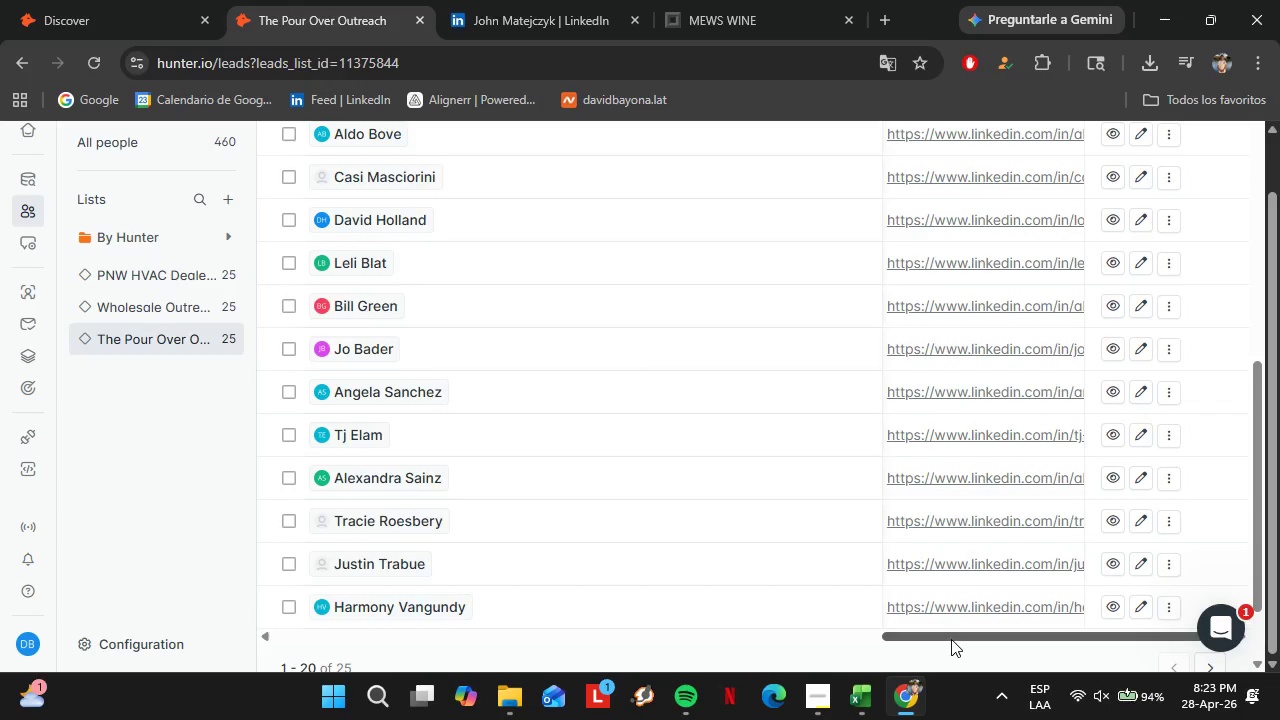 
scroll: coordinate [787, 507], scroll_direction: down, amount: 7.0
 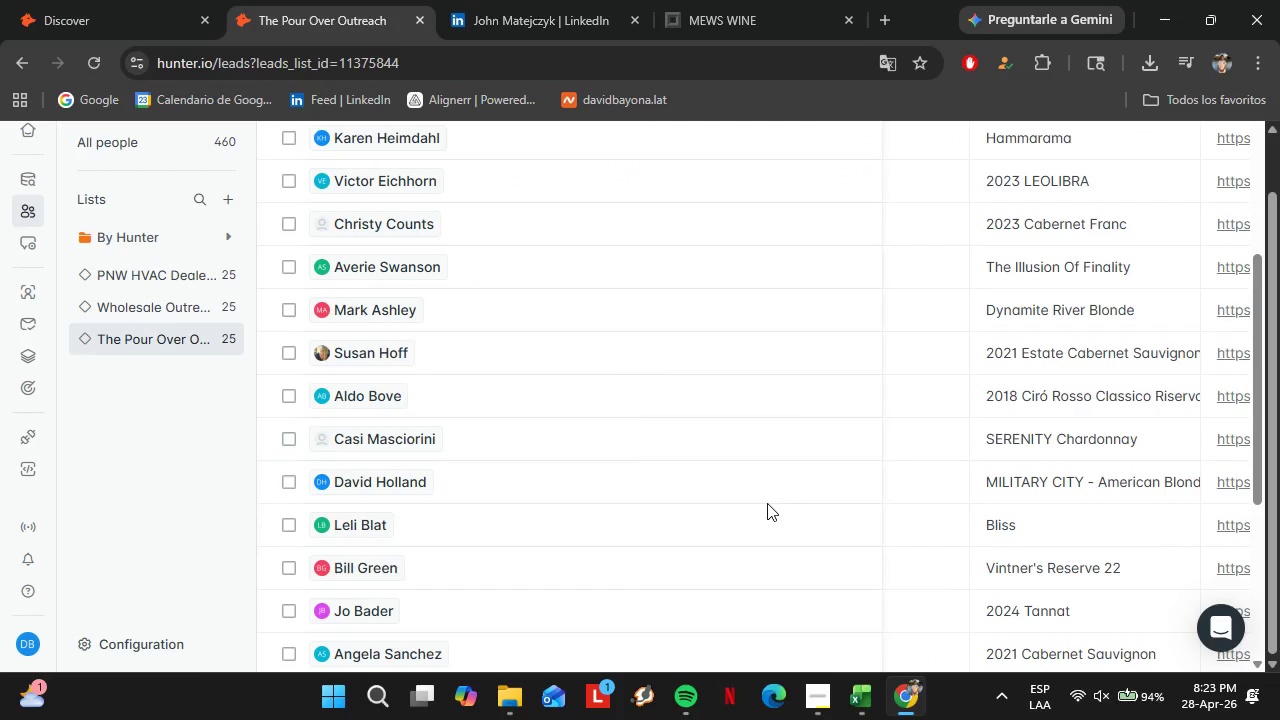 
double_click([962, 380])
 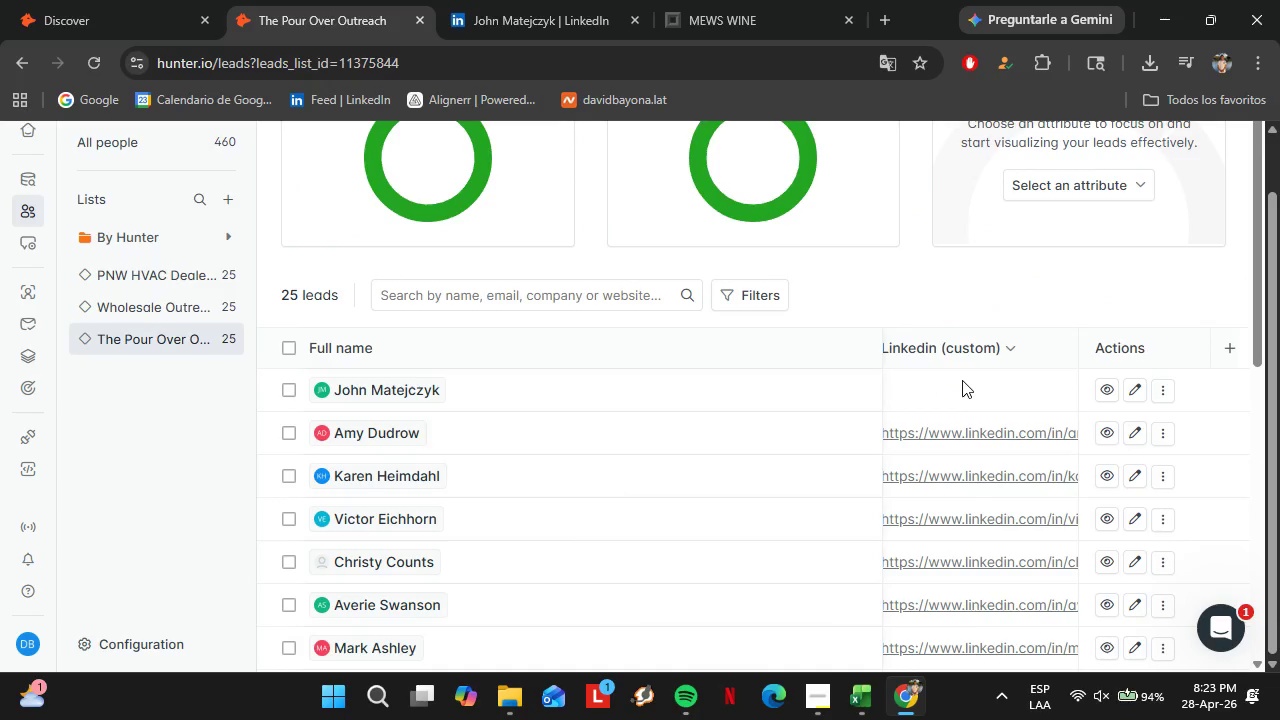 
triple_click([962, 380])
 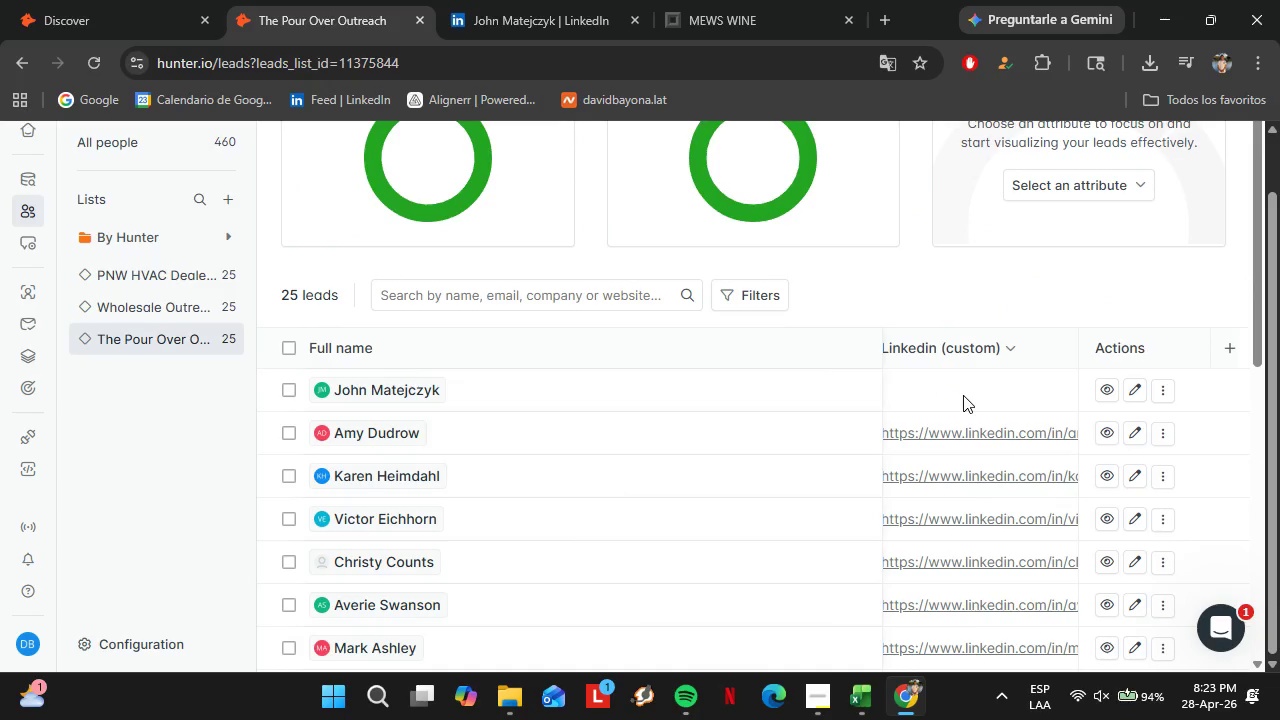 
double_click([963, 395])
 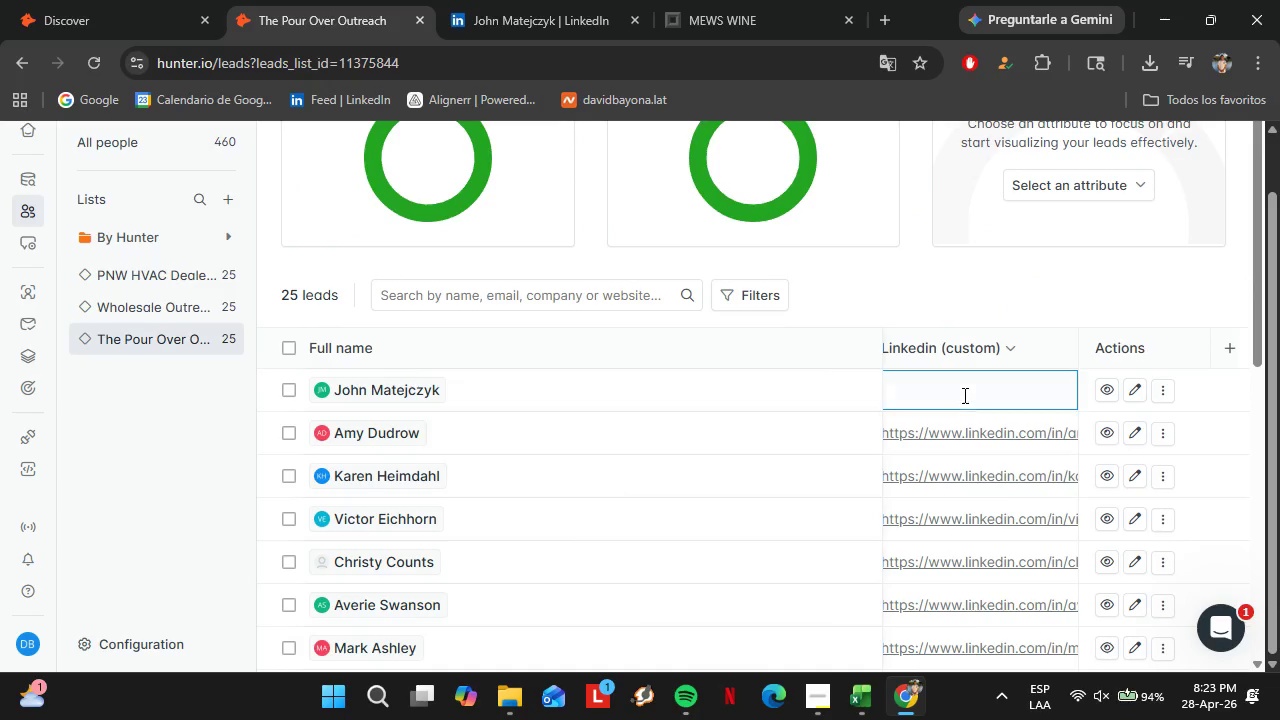 
triple_click([963, 395])
 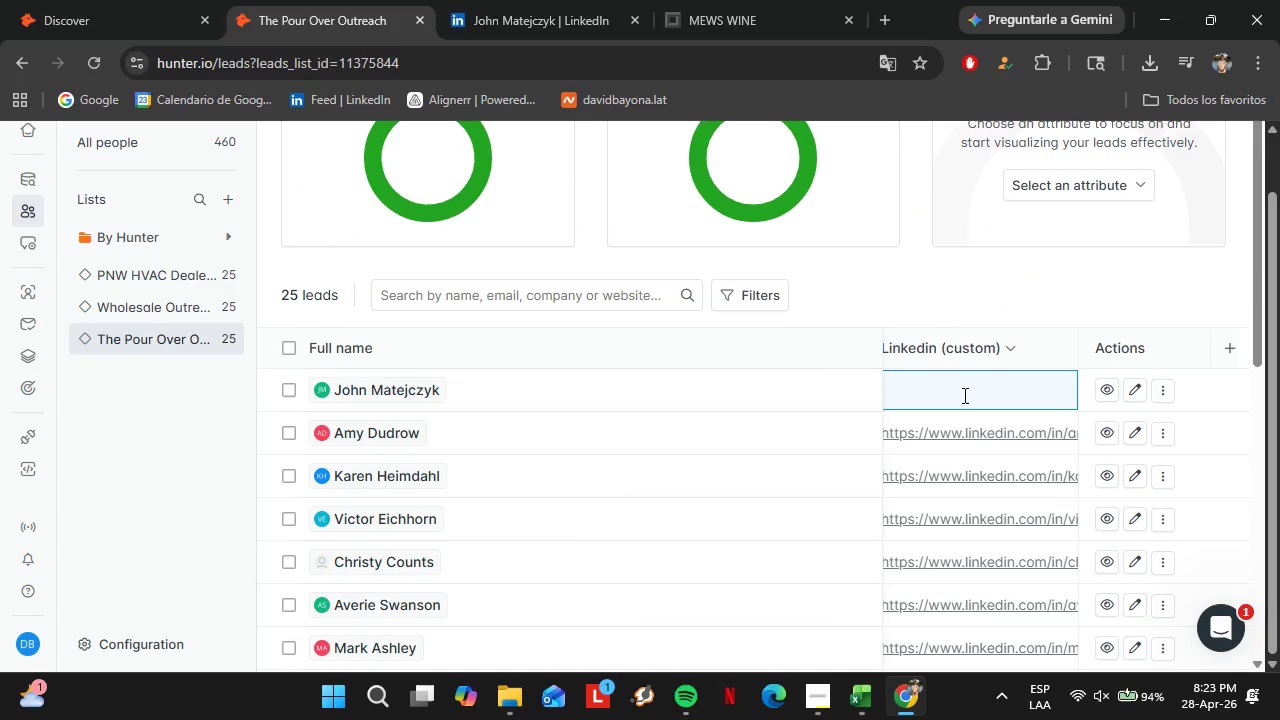 
scroll: coordinate [975, 330], scroll_direction: up, amount: 6.0
 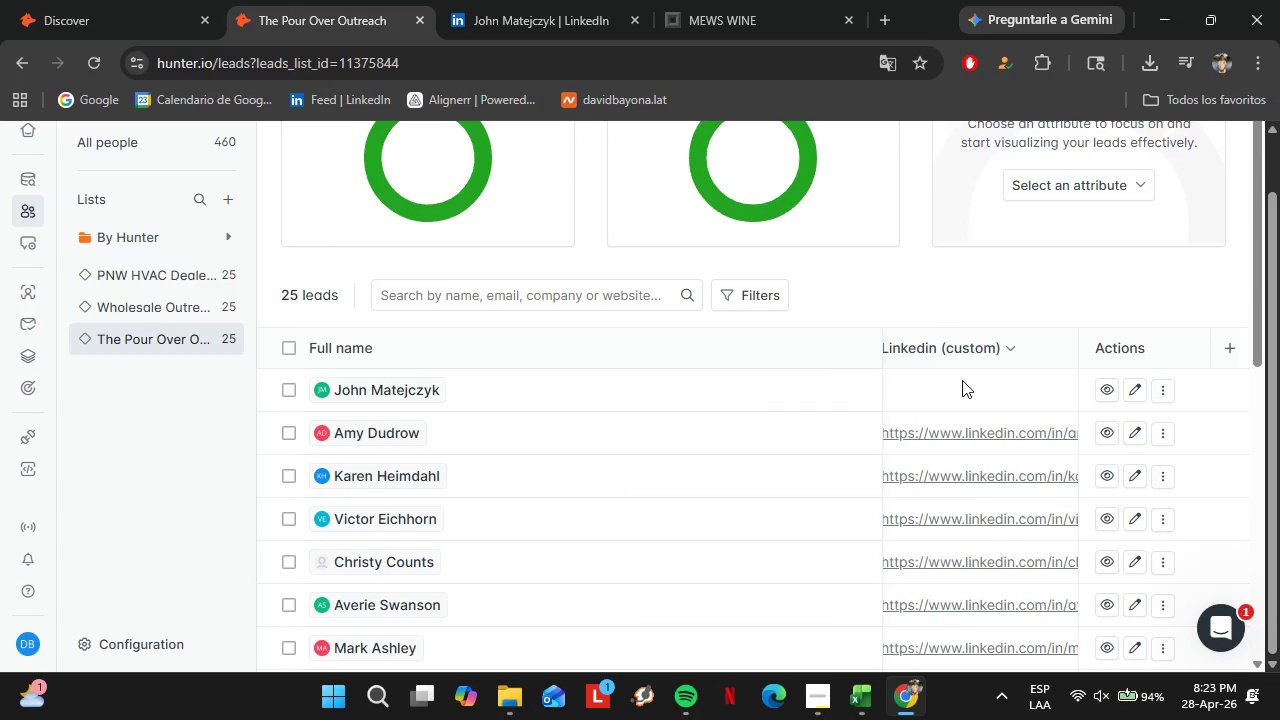 
key(Control+V)
 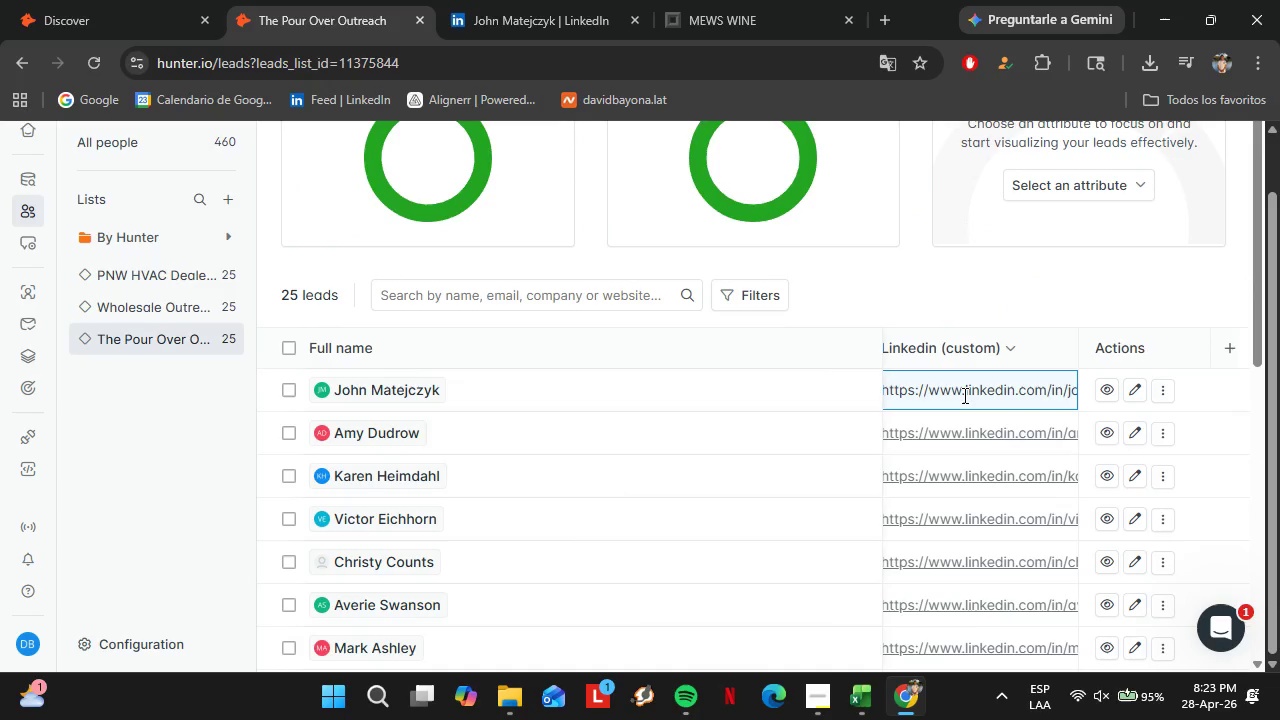 
key(Enter)
 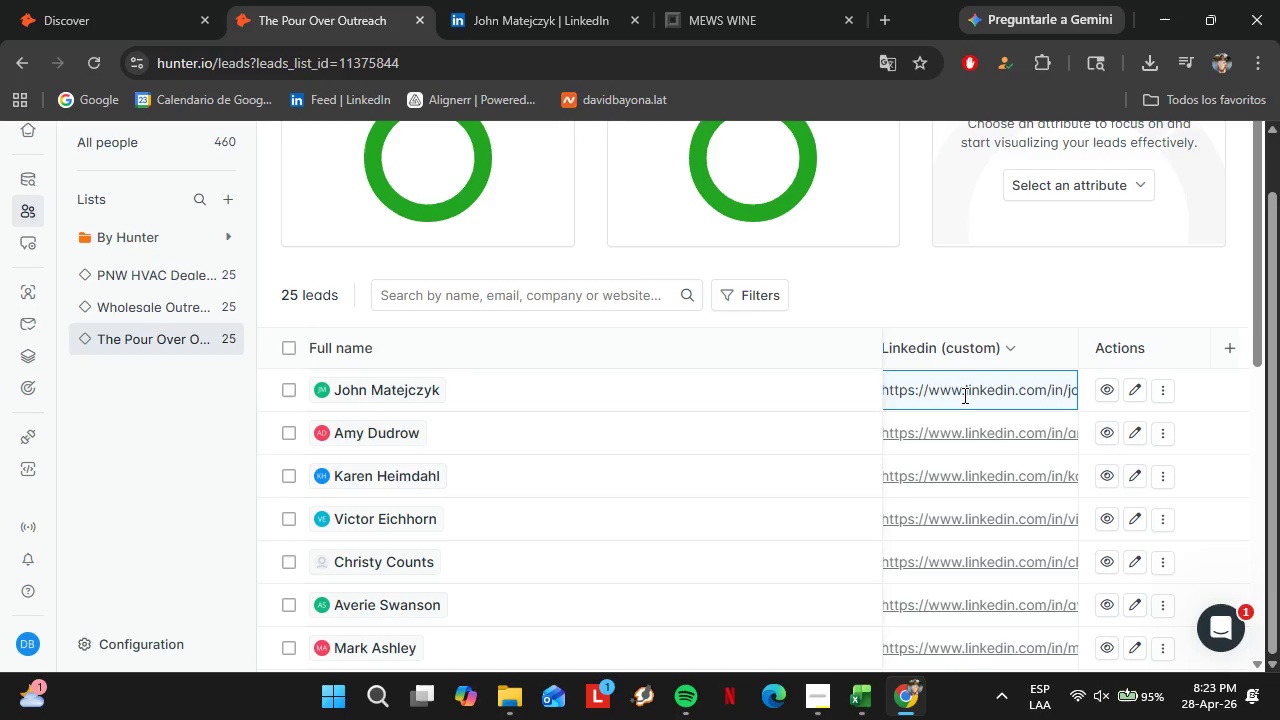 
wait(22.94)
 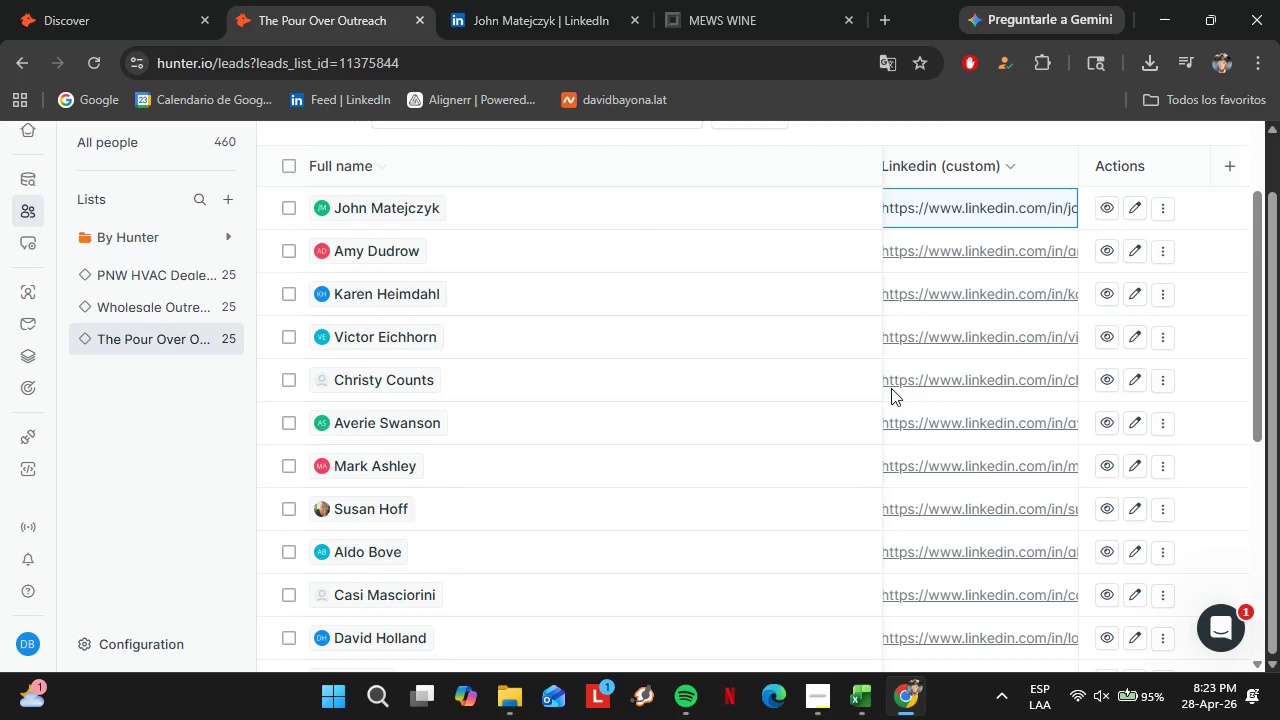 
key(Enter)
 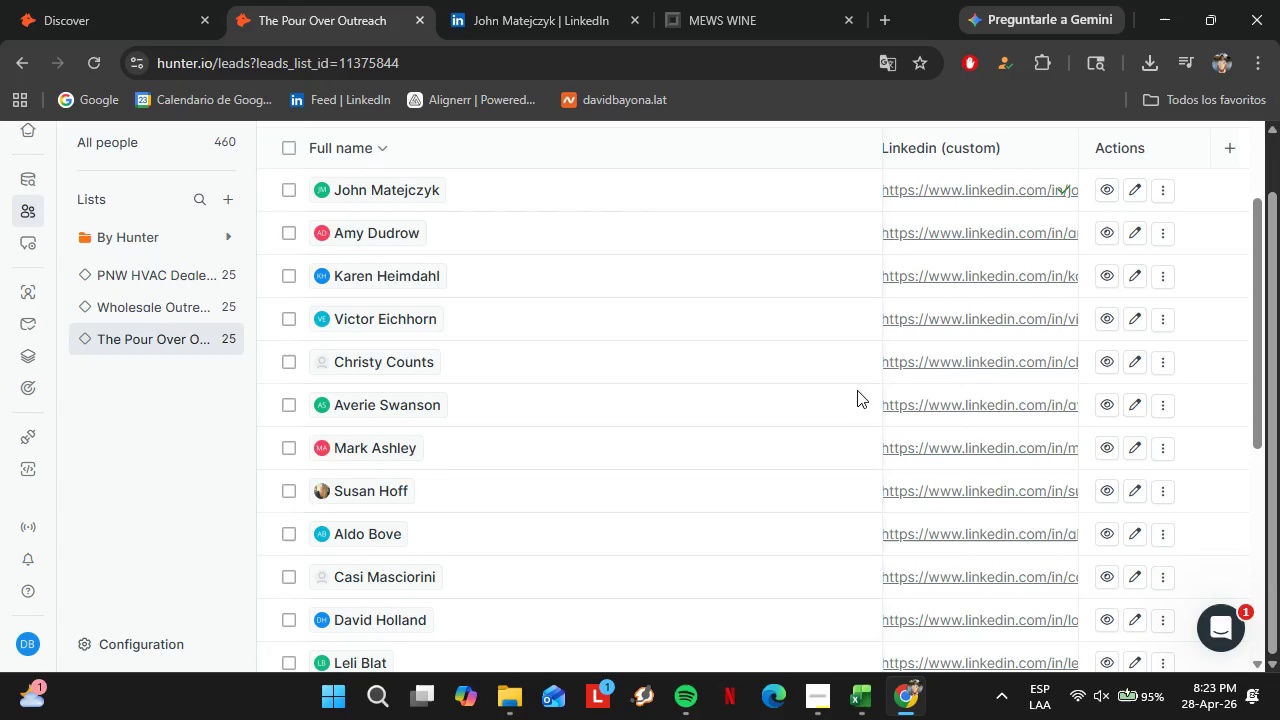 
scroll: coordinate [848, 394], scroll_direction: down, amount: 3.0
 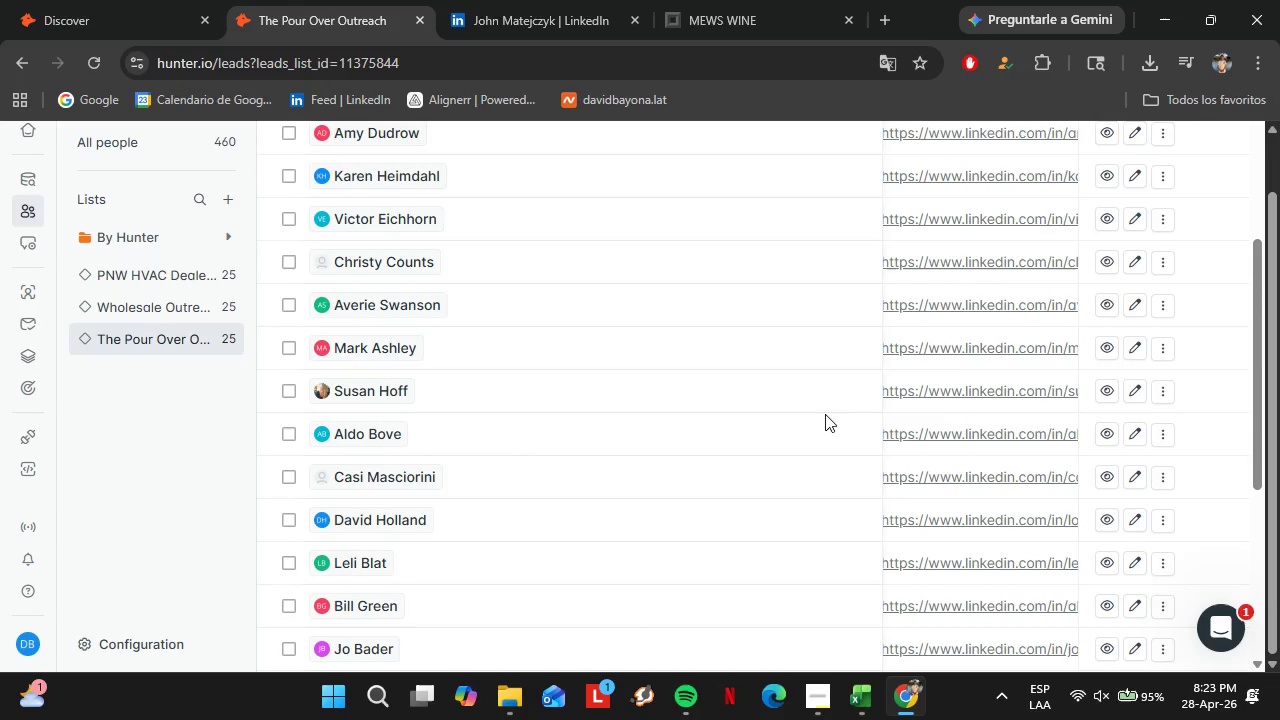 
left_click_drag(start_coordinate=[934, 537], to_coordinate=[271, 537])
 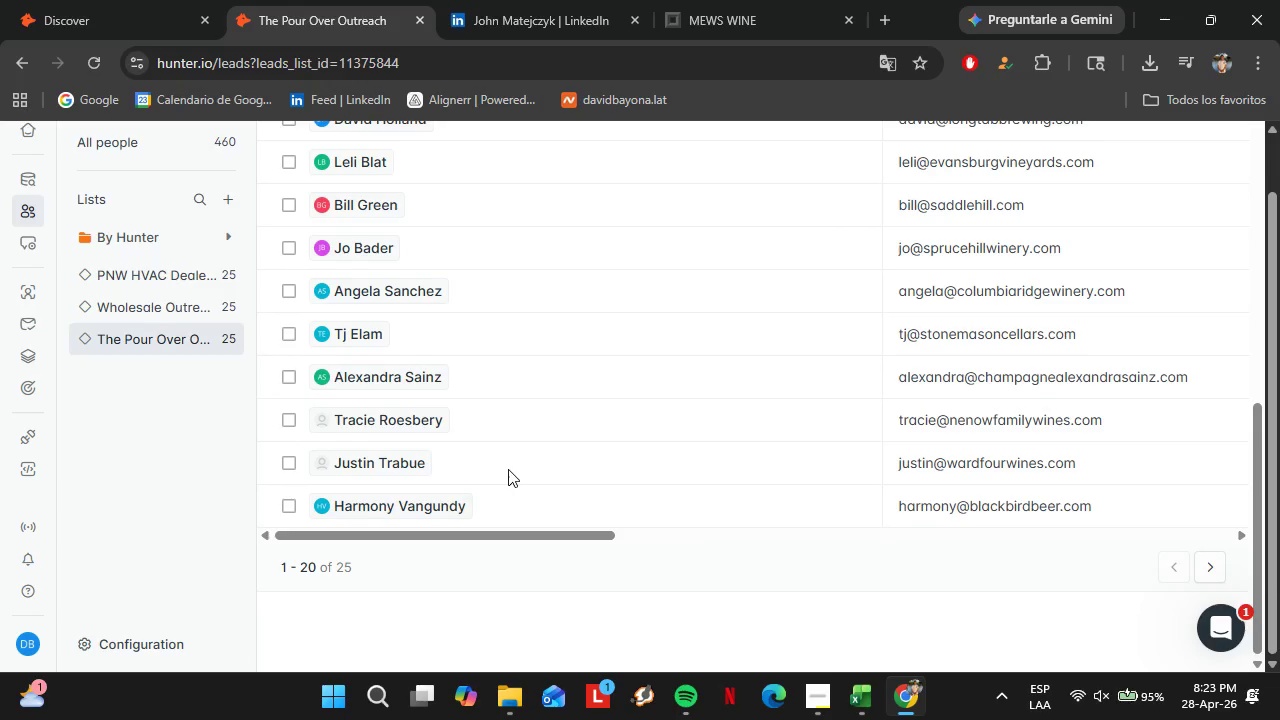 
scroll: coordinate [775, 525], scroll_direction: down, amount: 9.0
 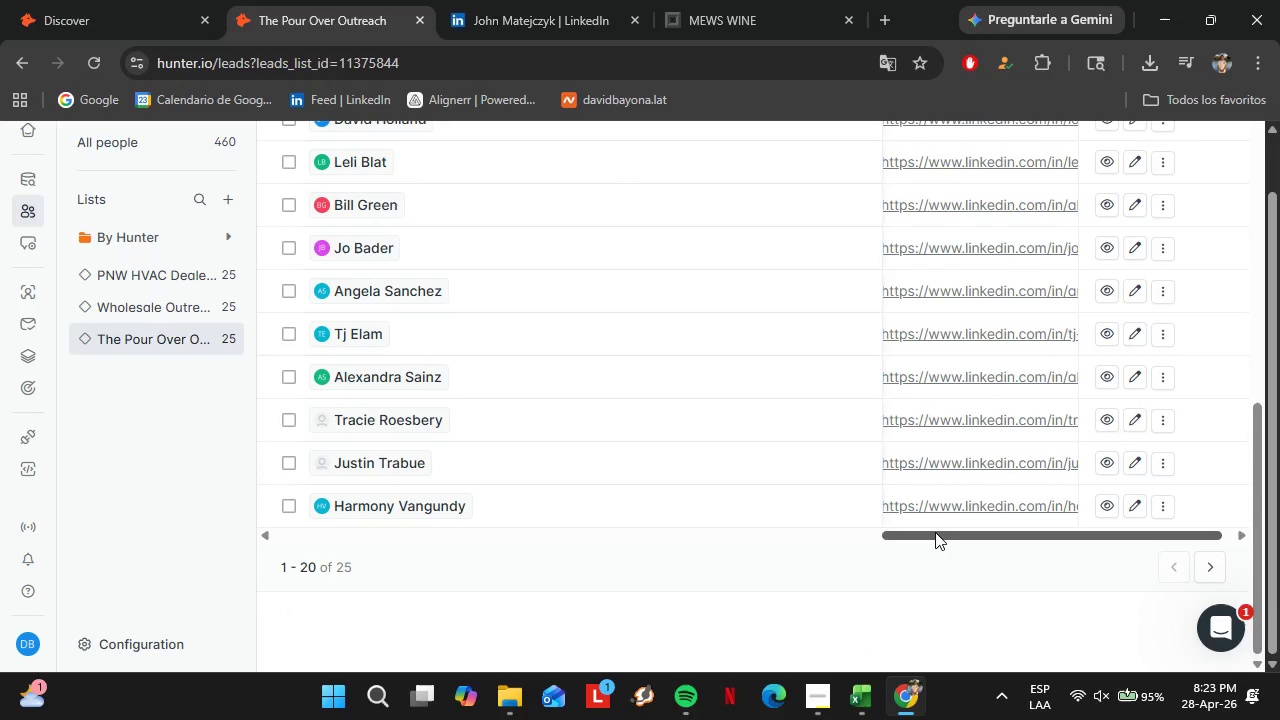 
left_click([116, 2])
 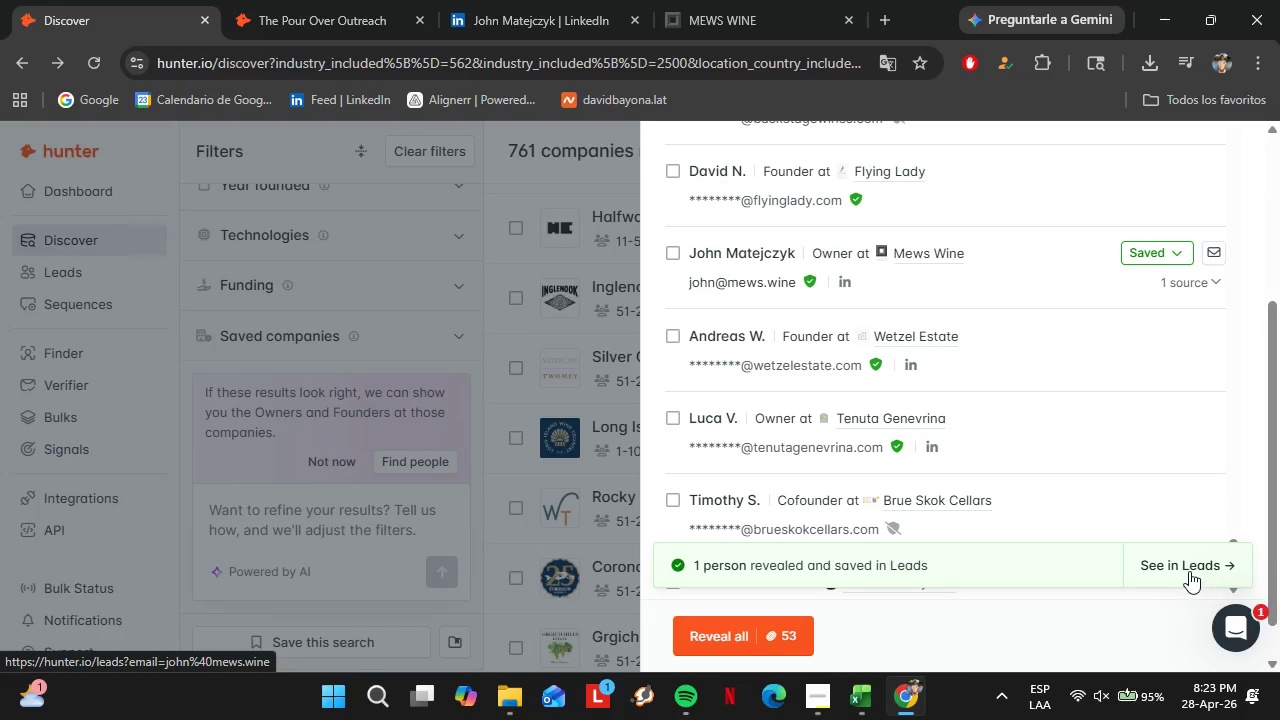 
scroll: coordinate [548, 496], scroll_direction: up, amount: 7.0
 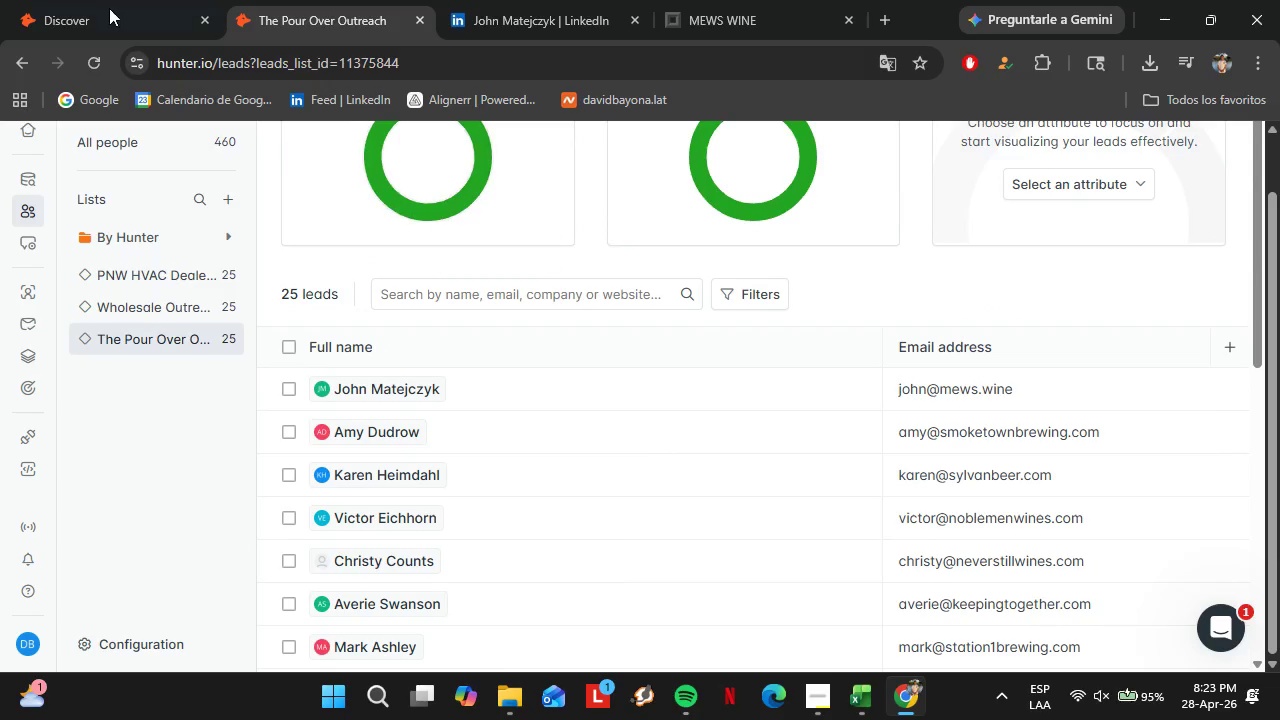 
left_click([204, 20])
 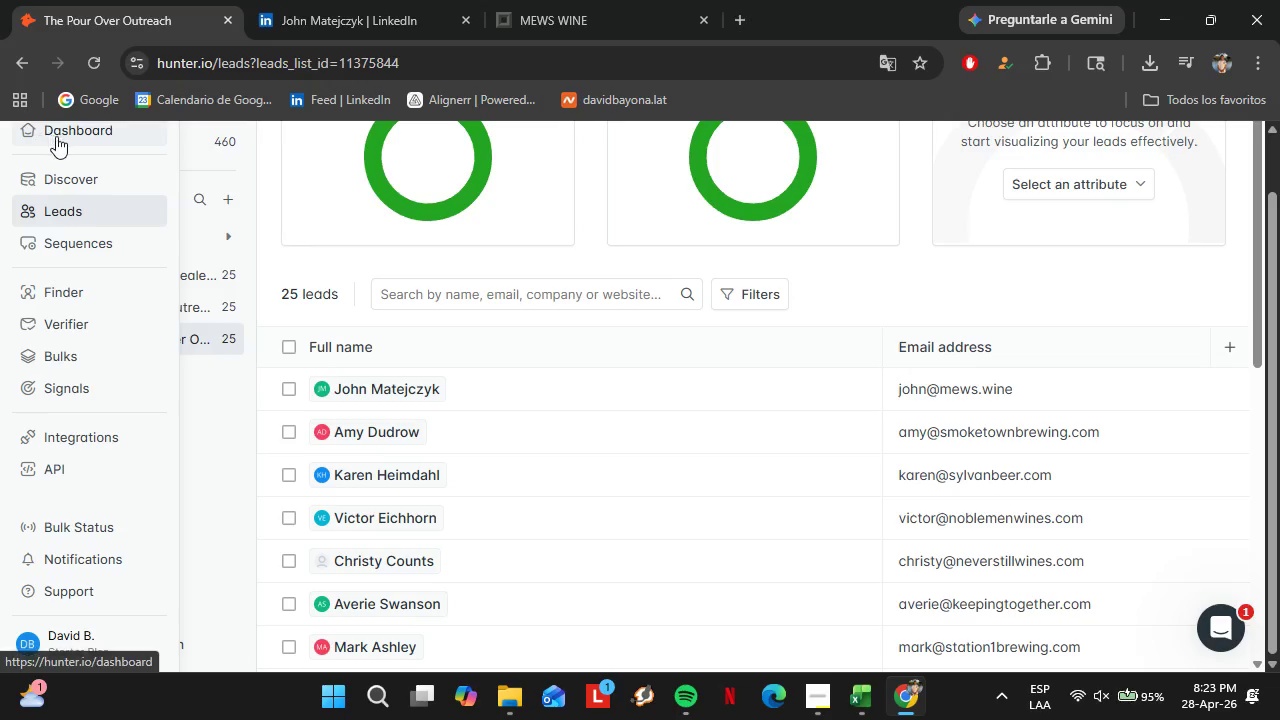 
scroll: coordinate [275, 206], scroll_direction: up, amount: 3.0
 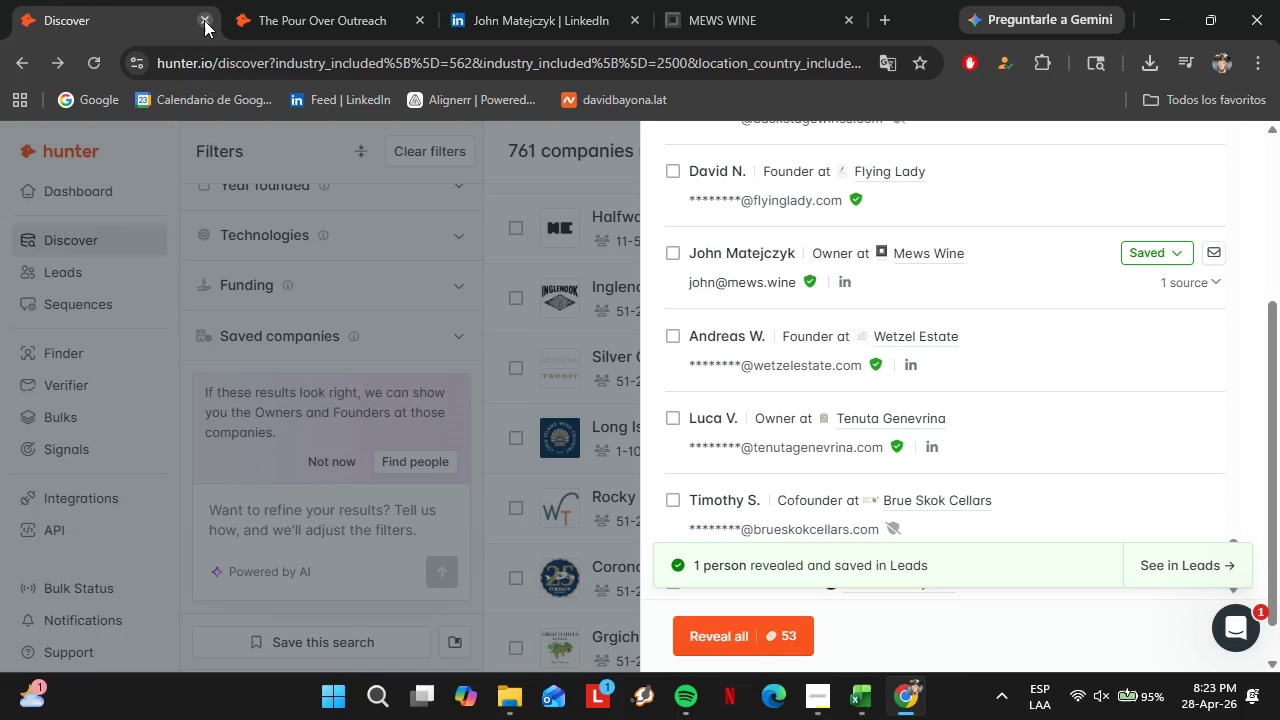 
left_click([82, 194])
 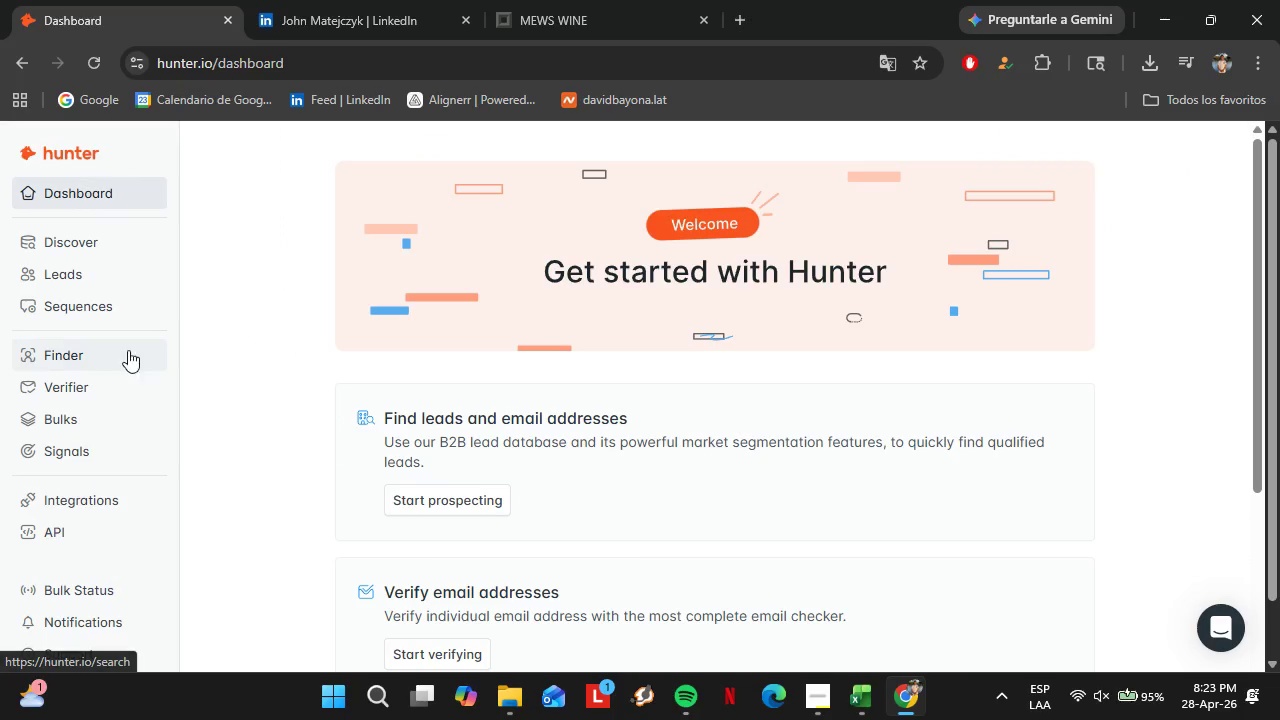 
scroll: coordinate [68, 140], scroll_direction: up, amount: 2.0
 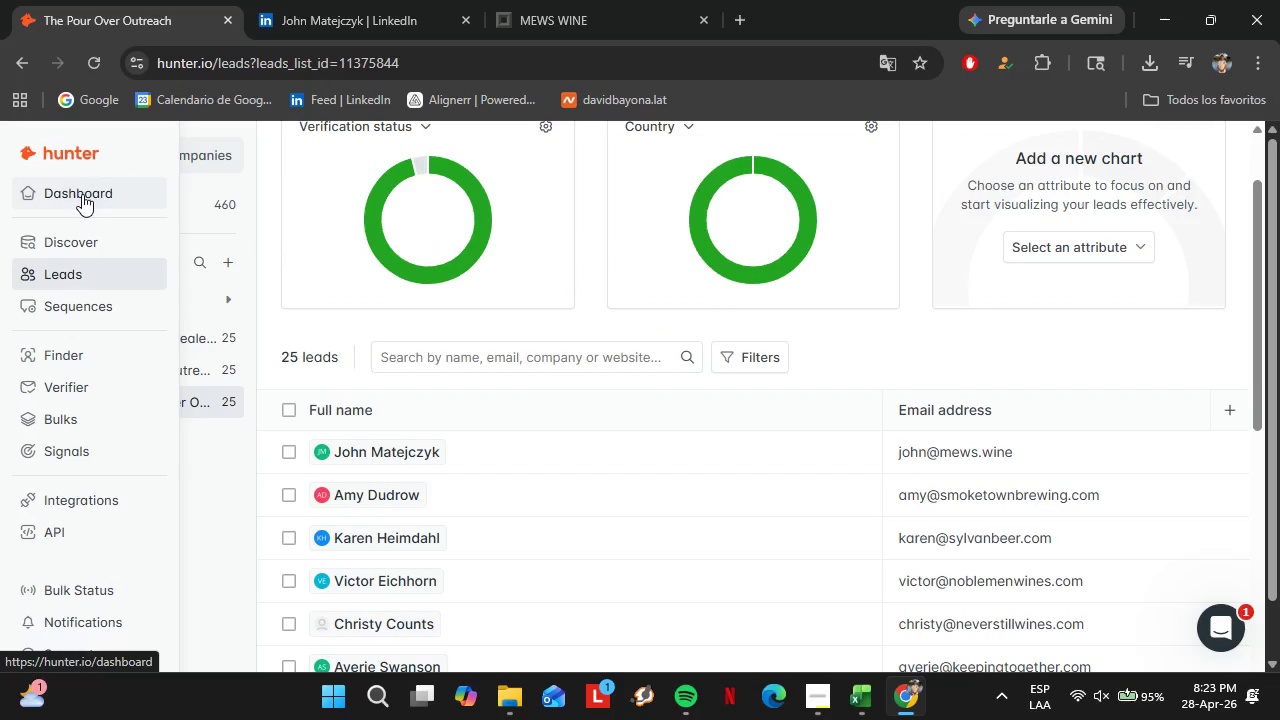 
left_click([83, 310])
 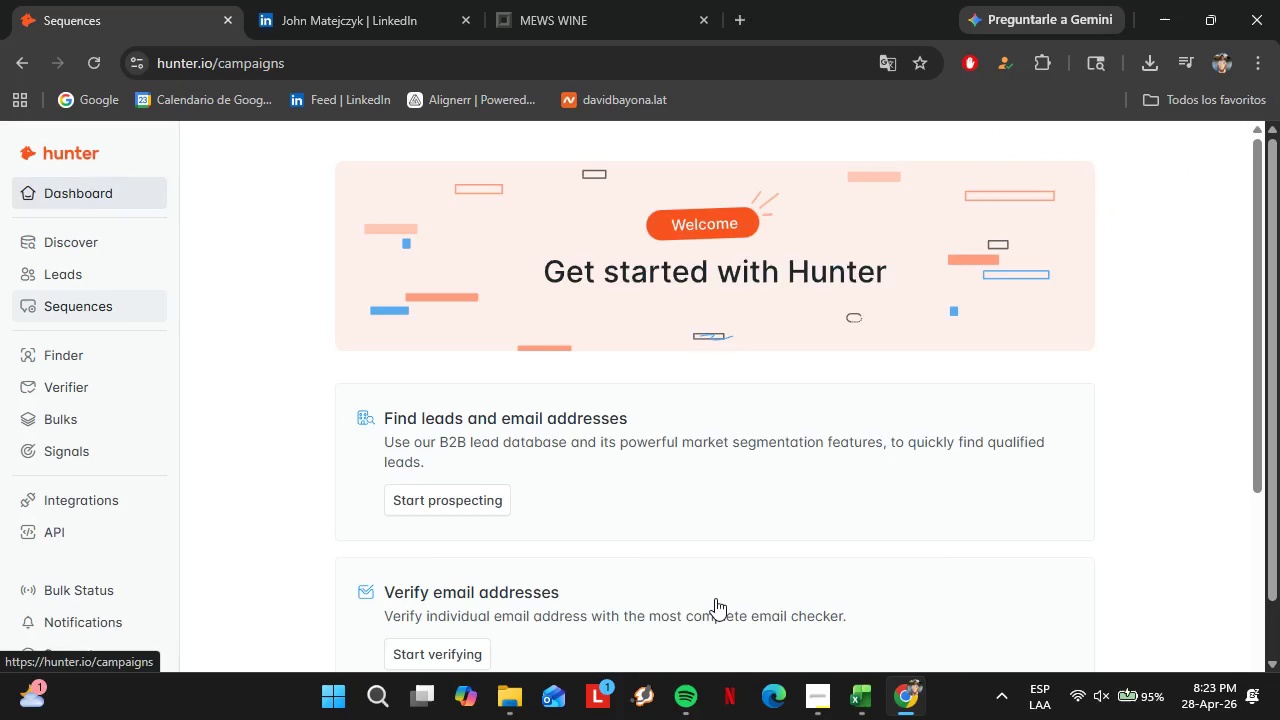 
left_click([813, 688])